 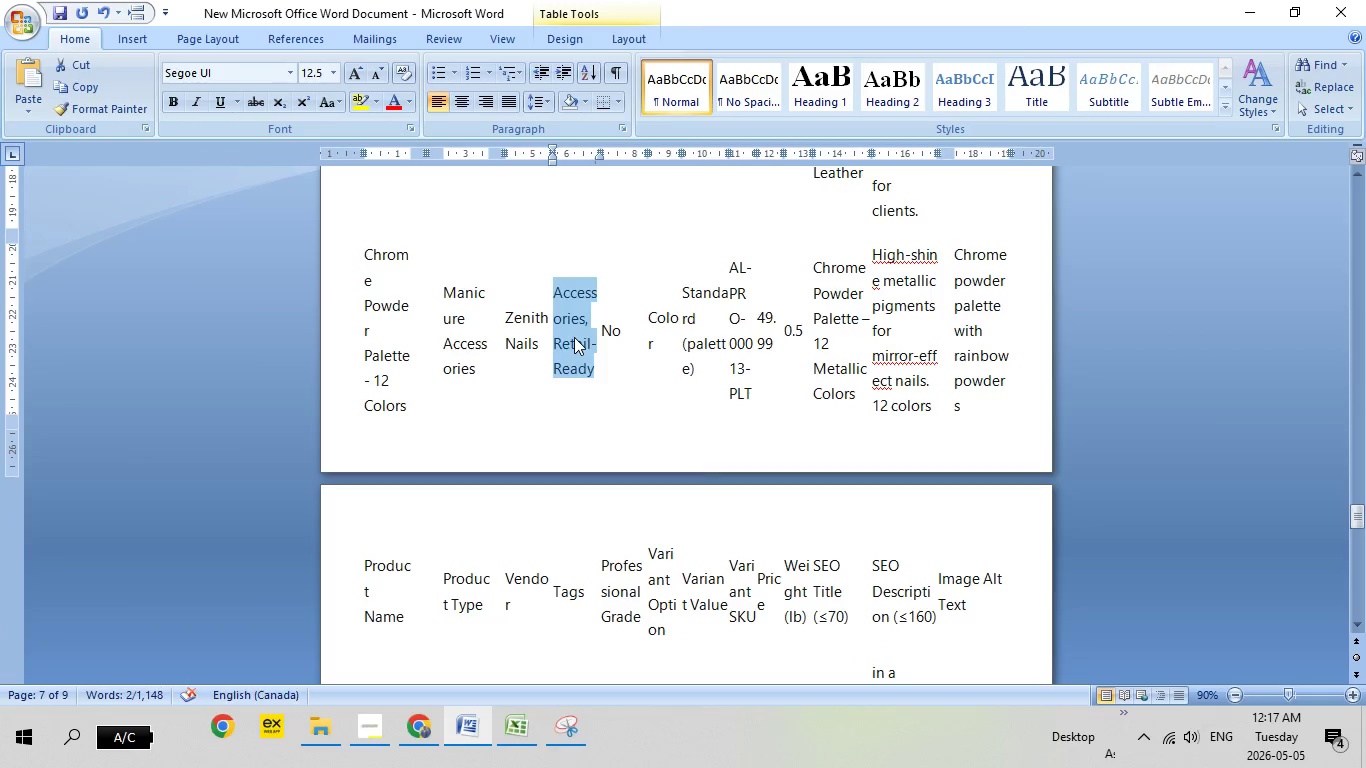 
right_click([574, 337])
 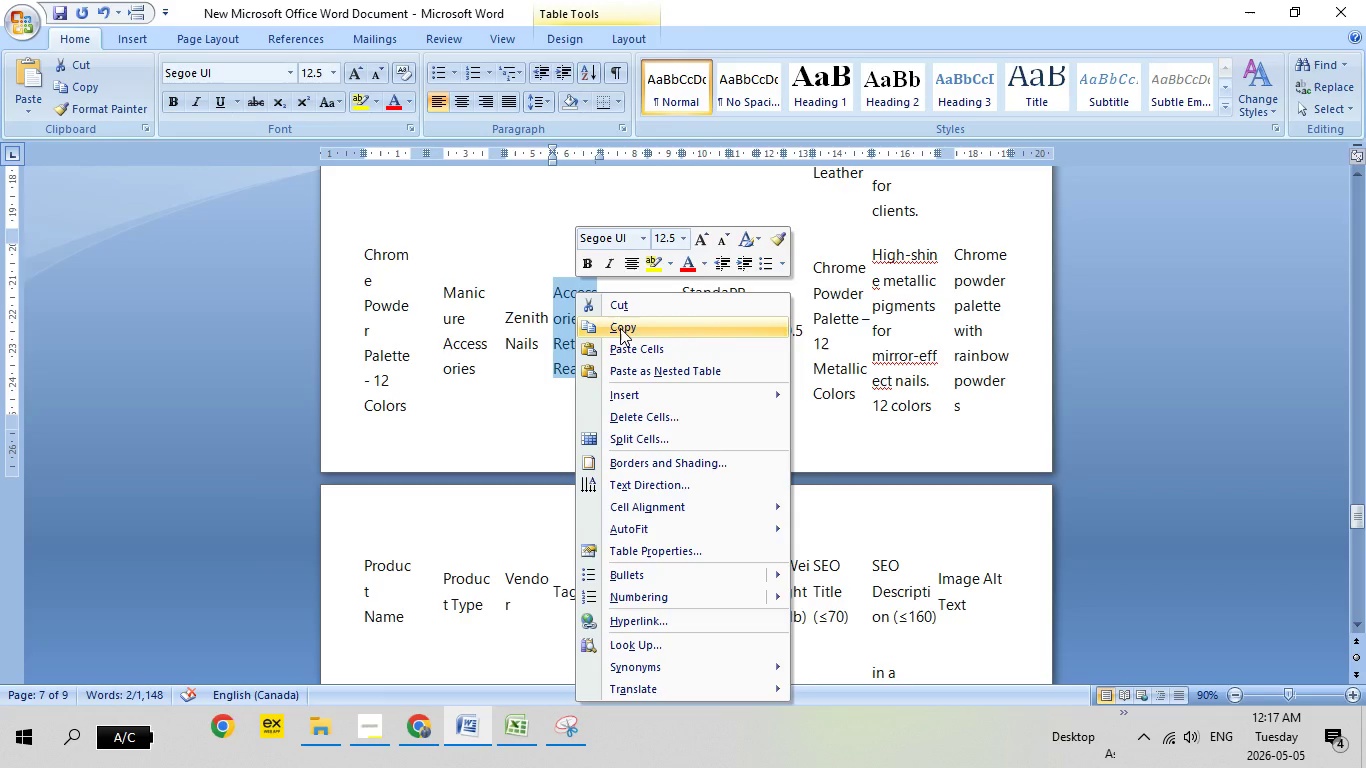 
left_click([620, 328])
 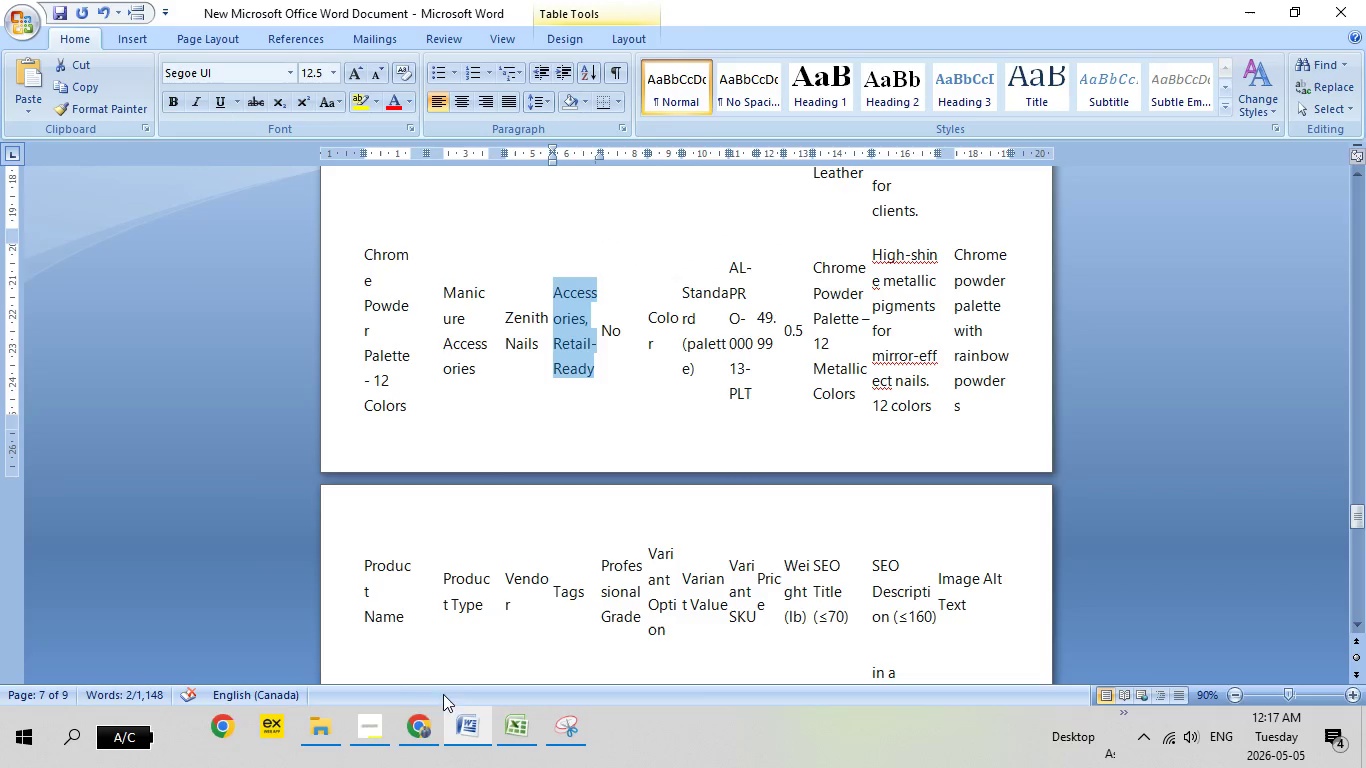 
left_click([417, 734])
 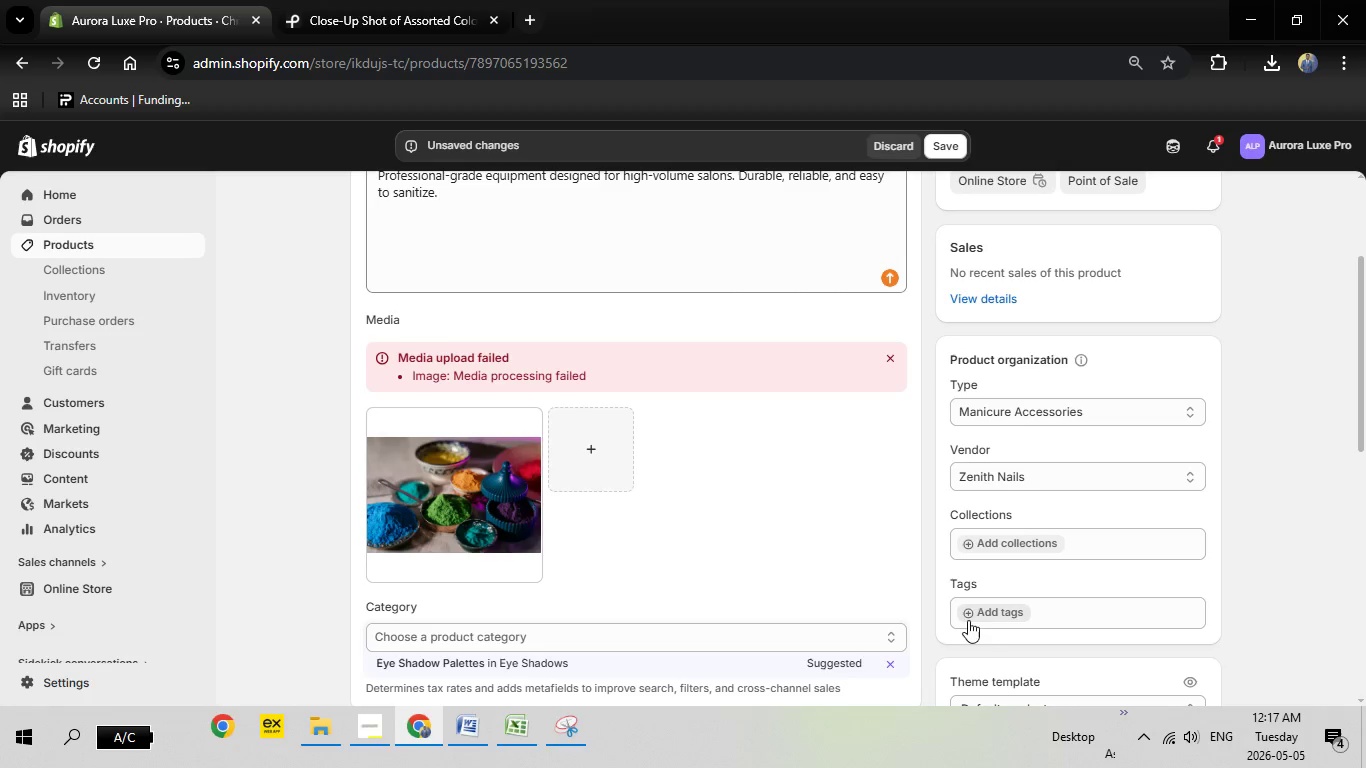 
left_click([981, 608])
 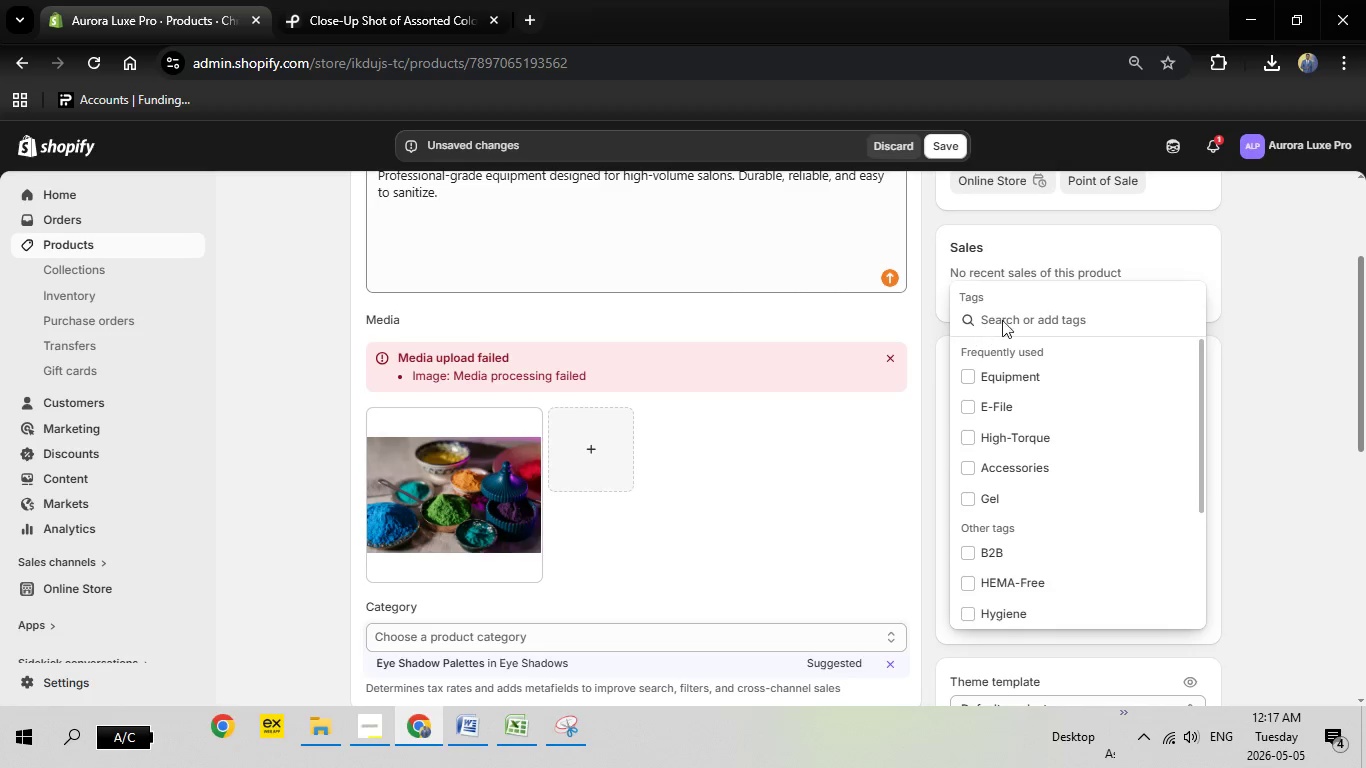 
right_click([1010, 316])
 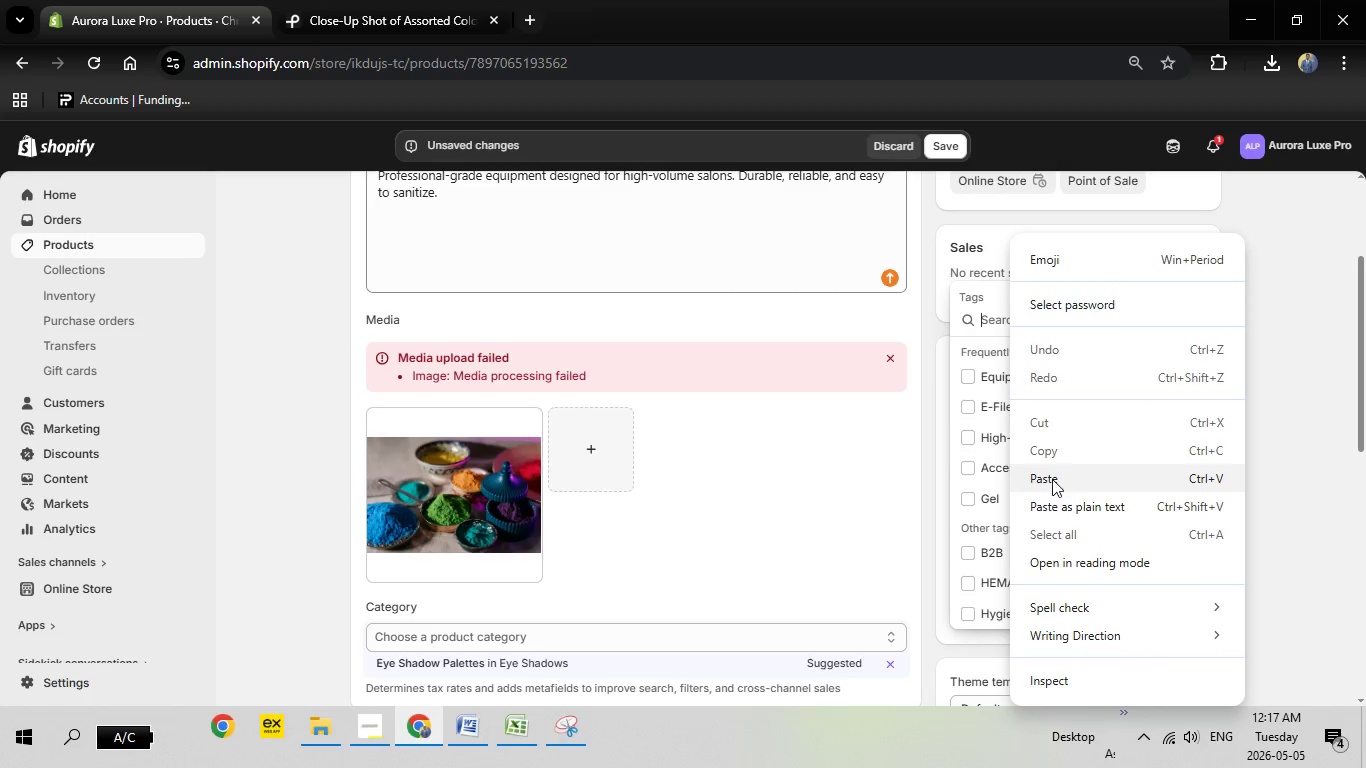 
left_click([1052, 479])
 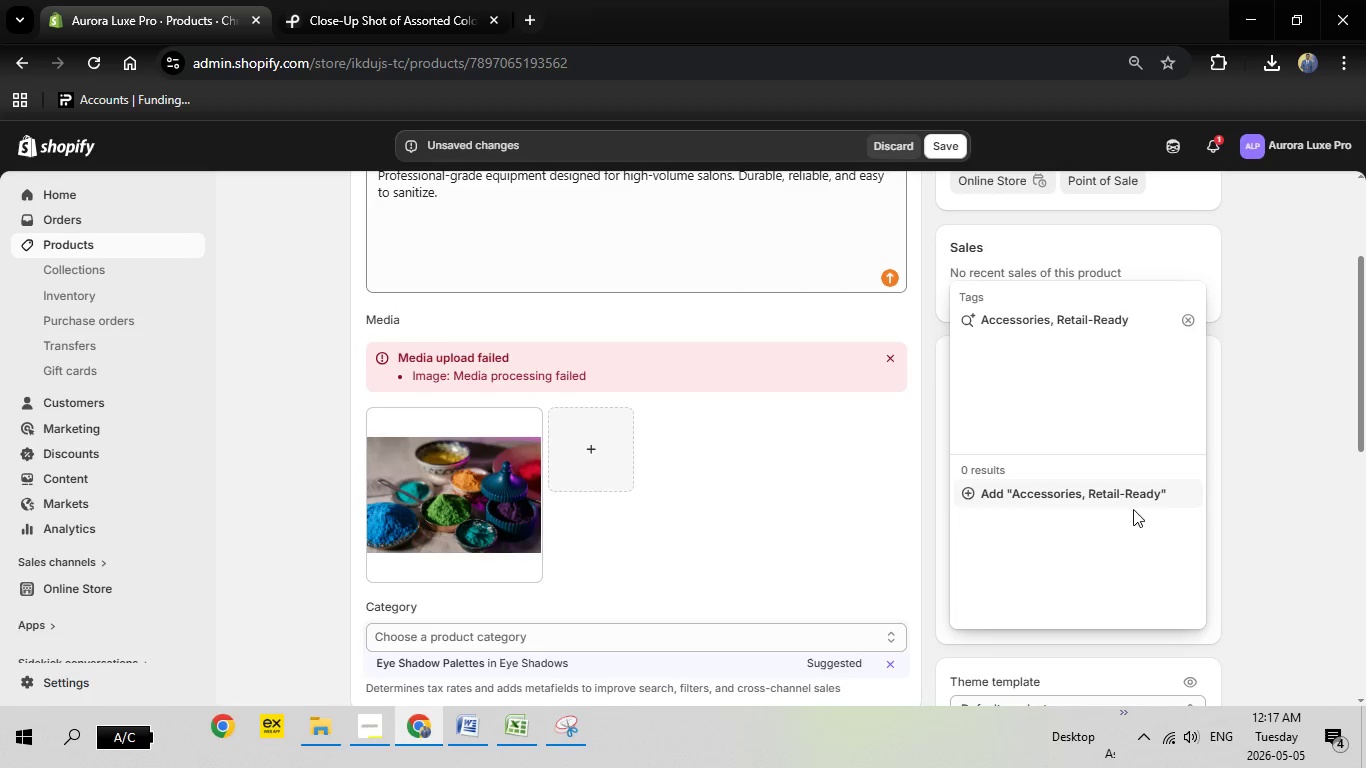 
left_click([1141, 496])
 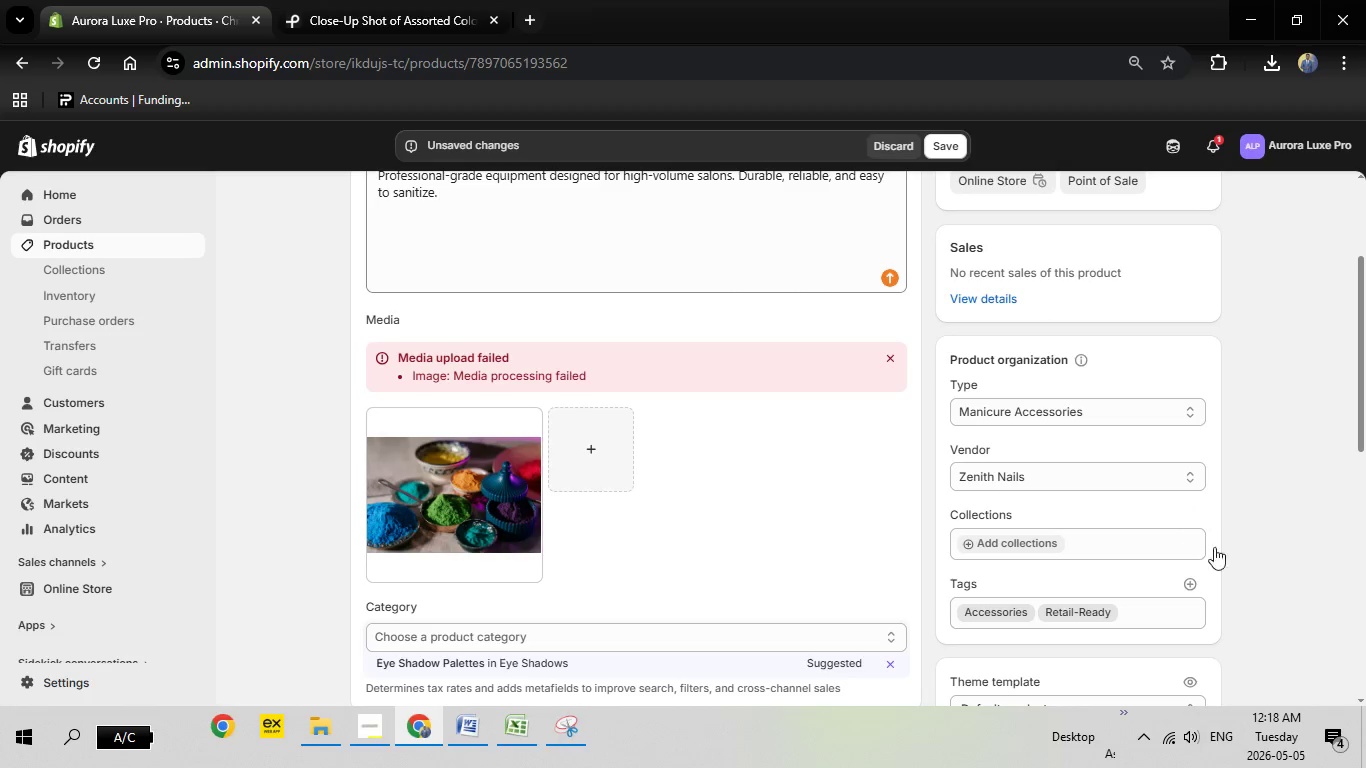 
scroll: coordinate [1280, 552], scroll_direction: down, amount: 3.0
 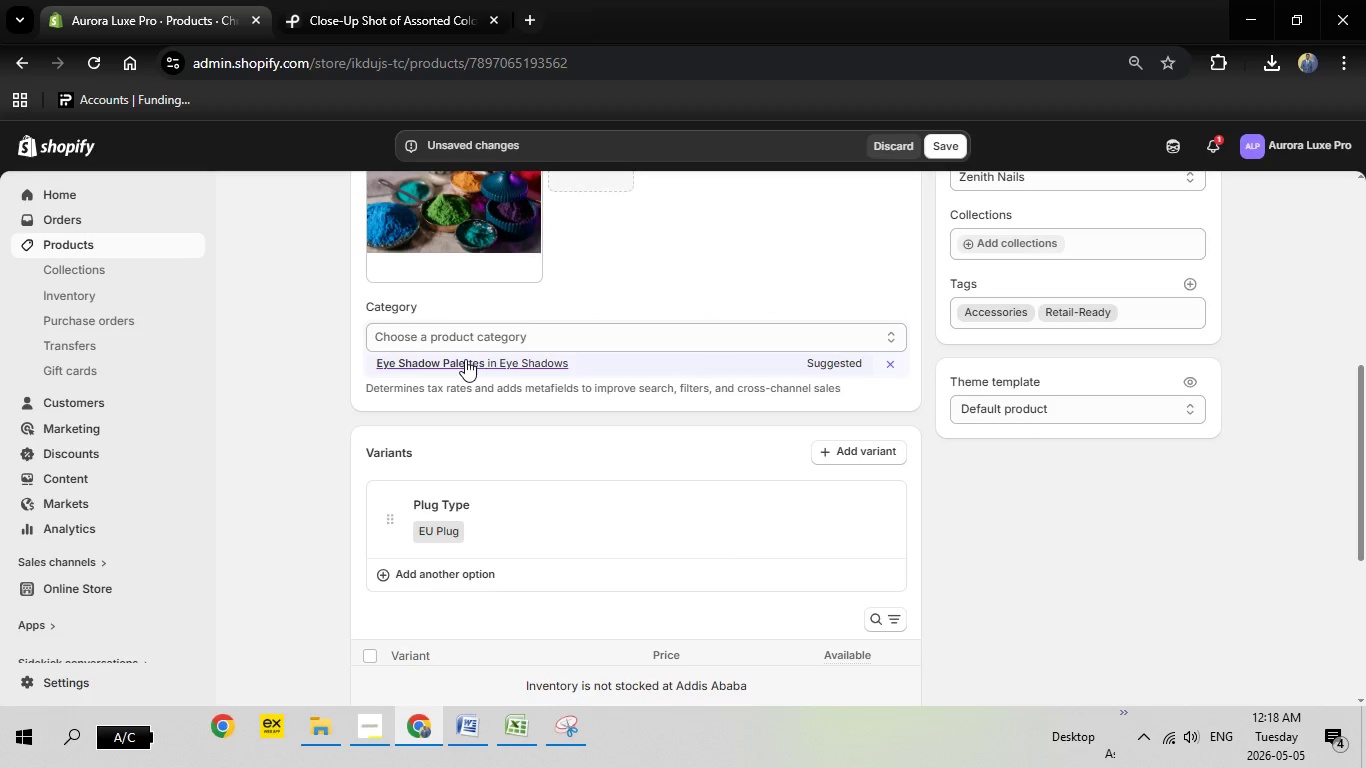 
left_click([465, 359])
 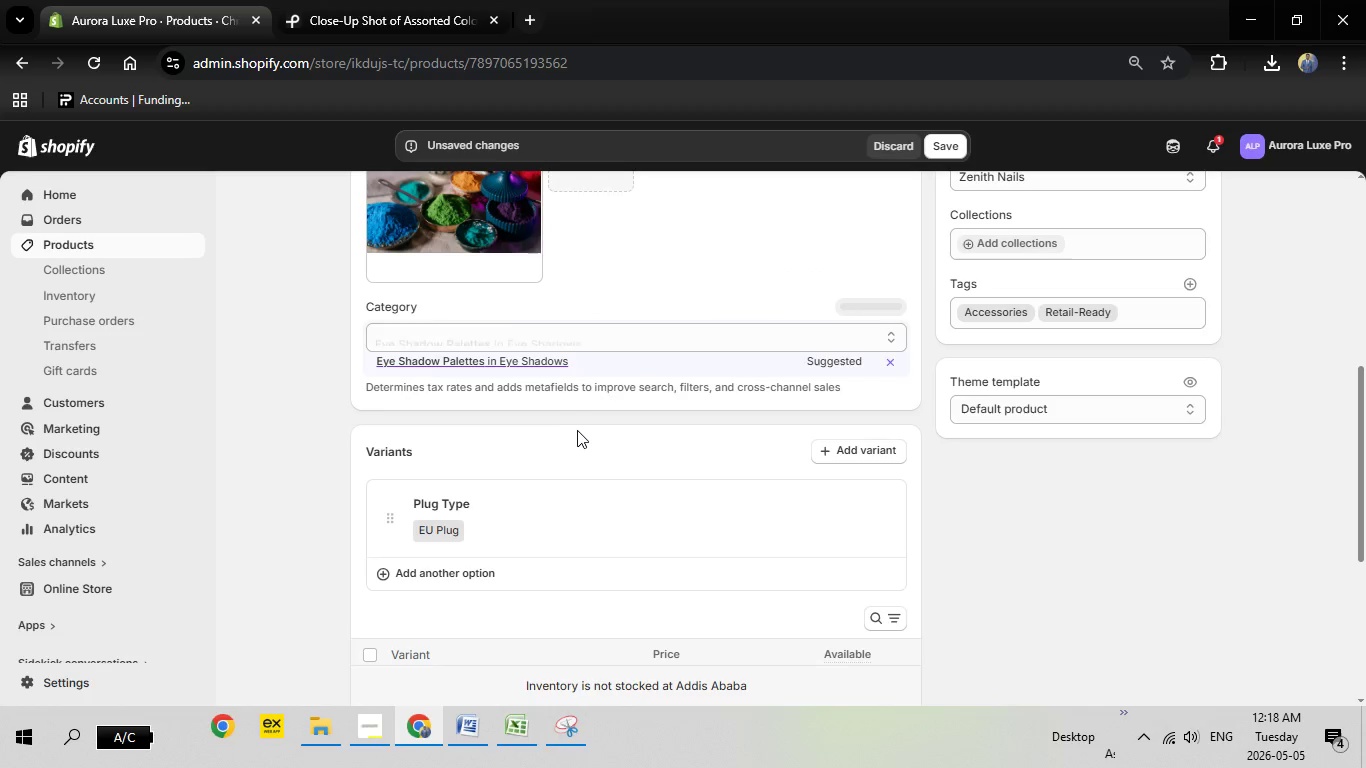 
scroll: coordinate [580, 422], scroll_direction: down, amount: 1.0
 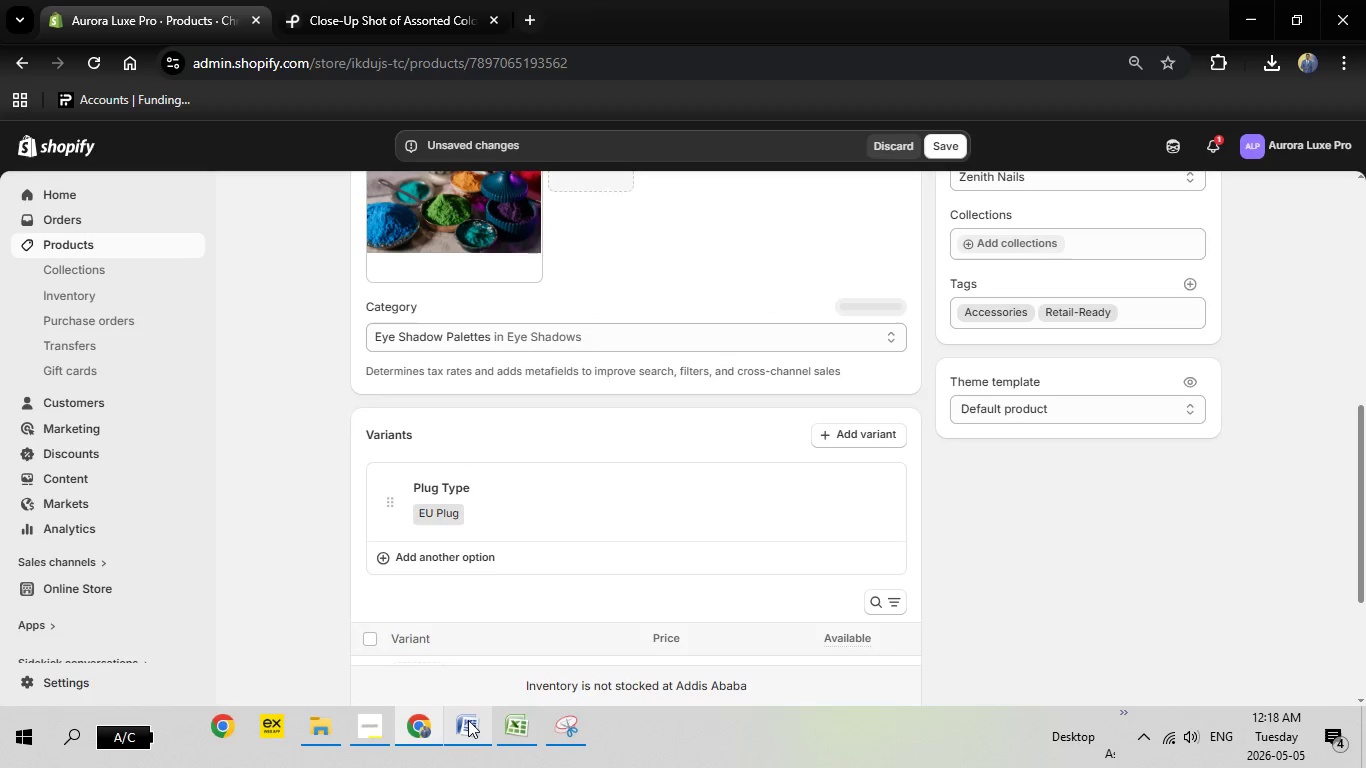 
left_click([468, 720])
 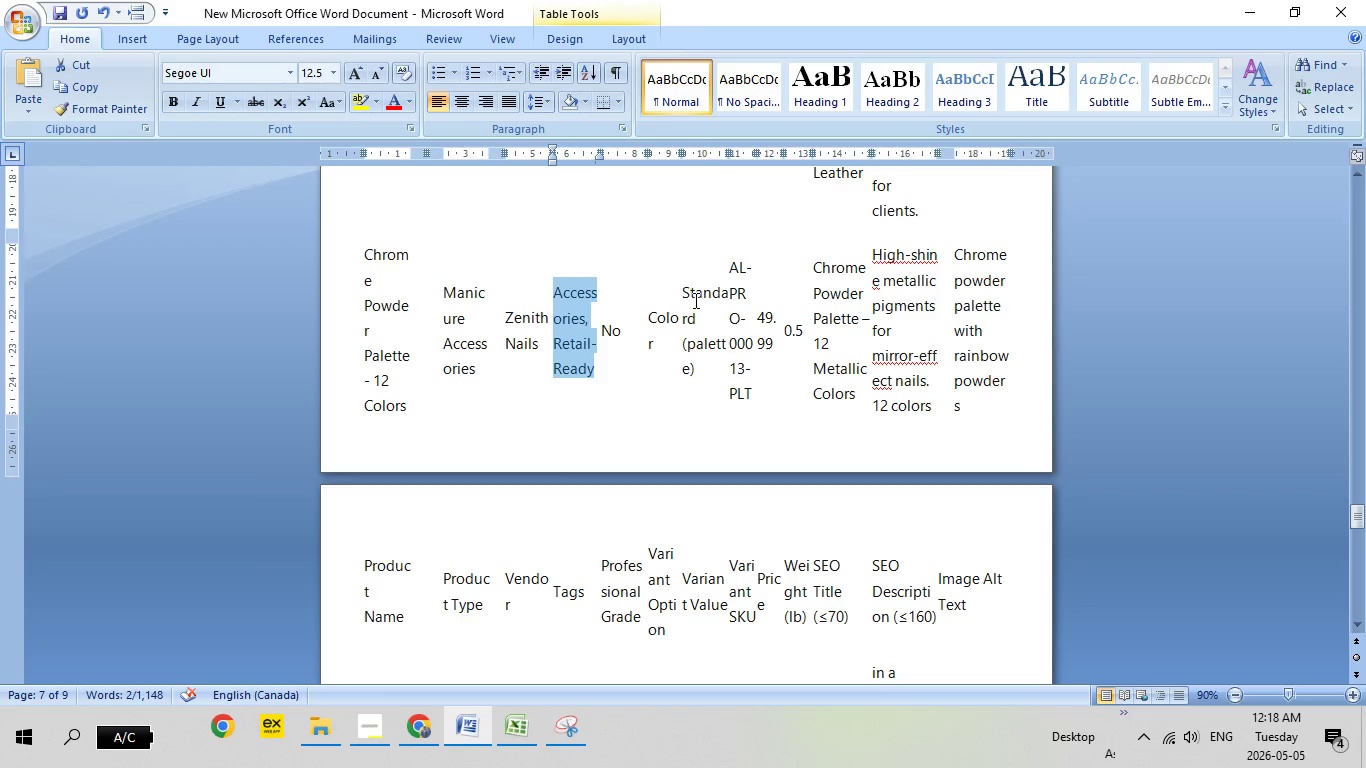 
wait(6.56)
 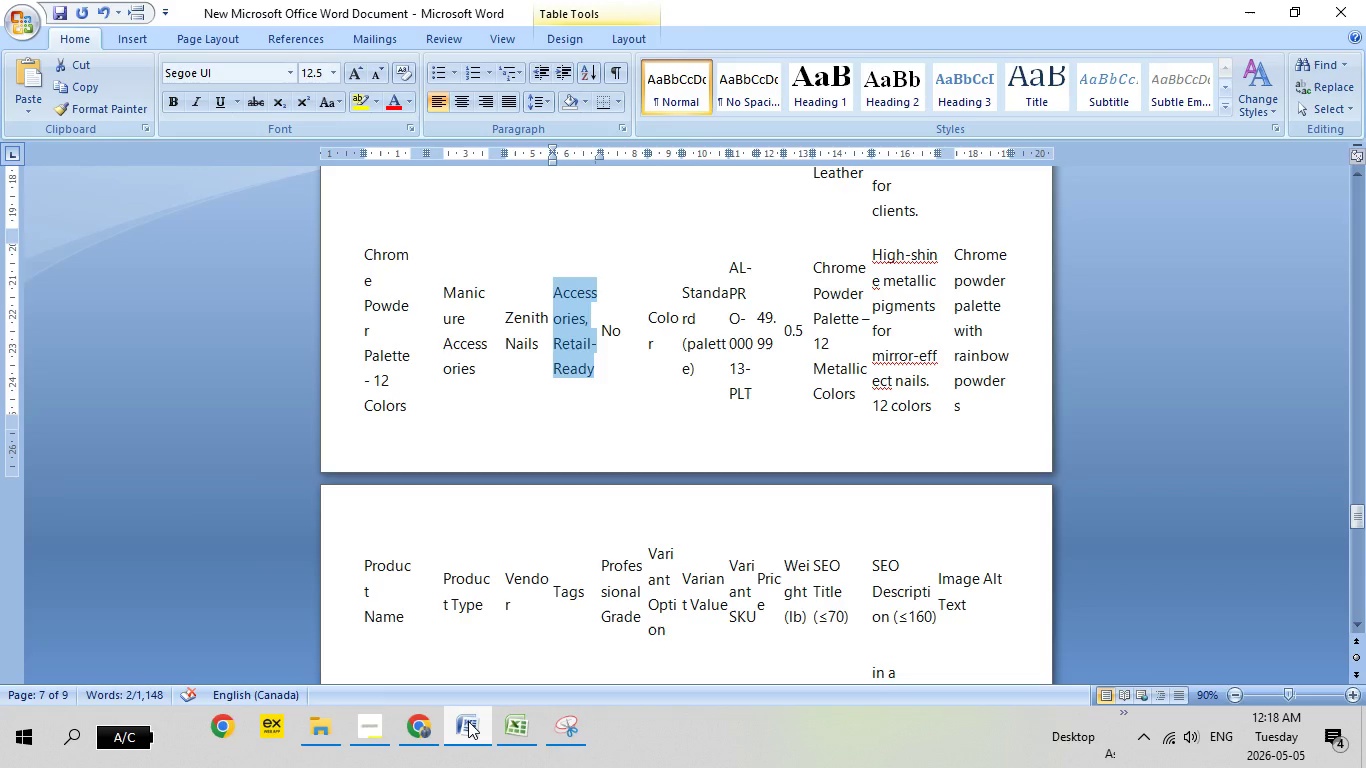 
left_click_drag(start_coordinate=[683, 294], to_coordinate=[713, 367])
 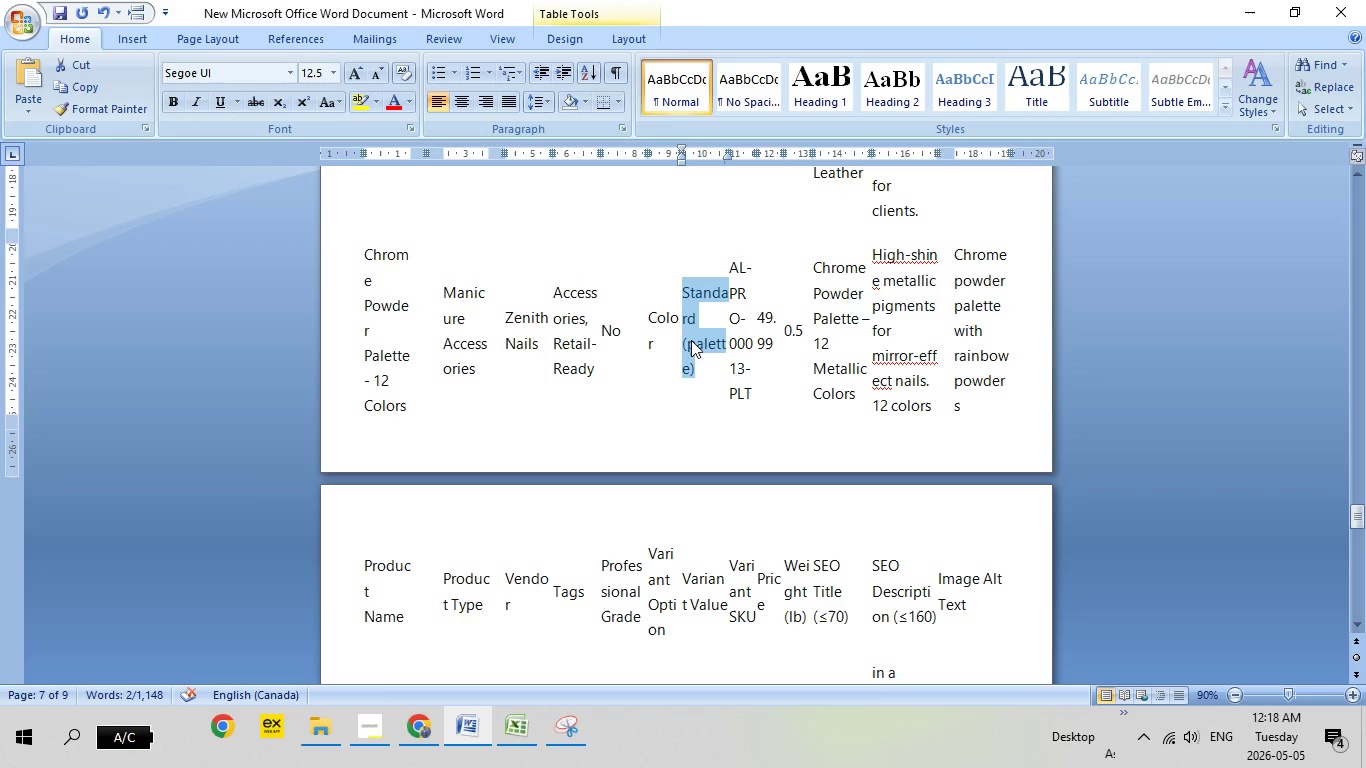 
right_click([691, 340])
 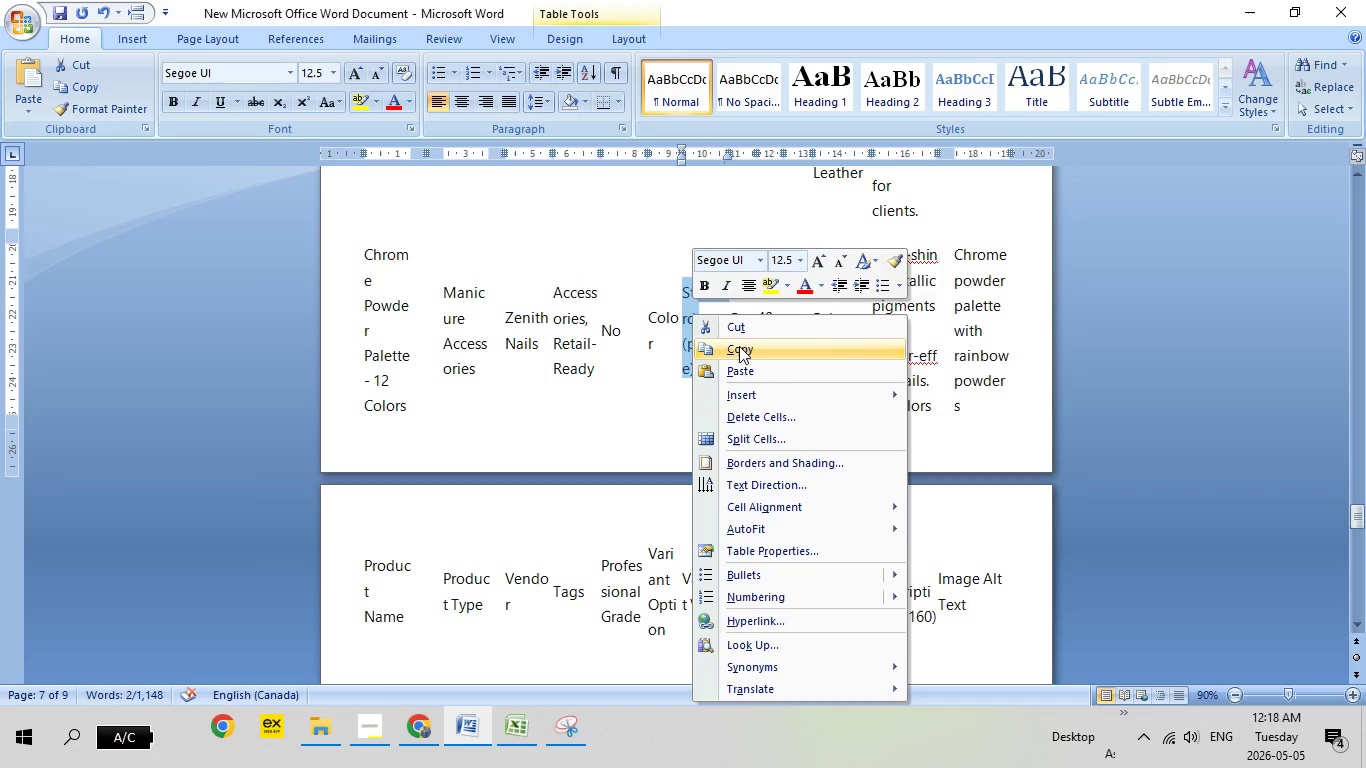 
left_click([741, 347])
 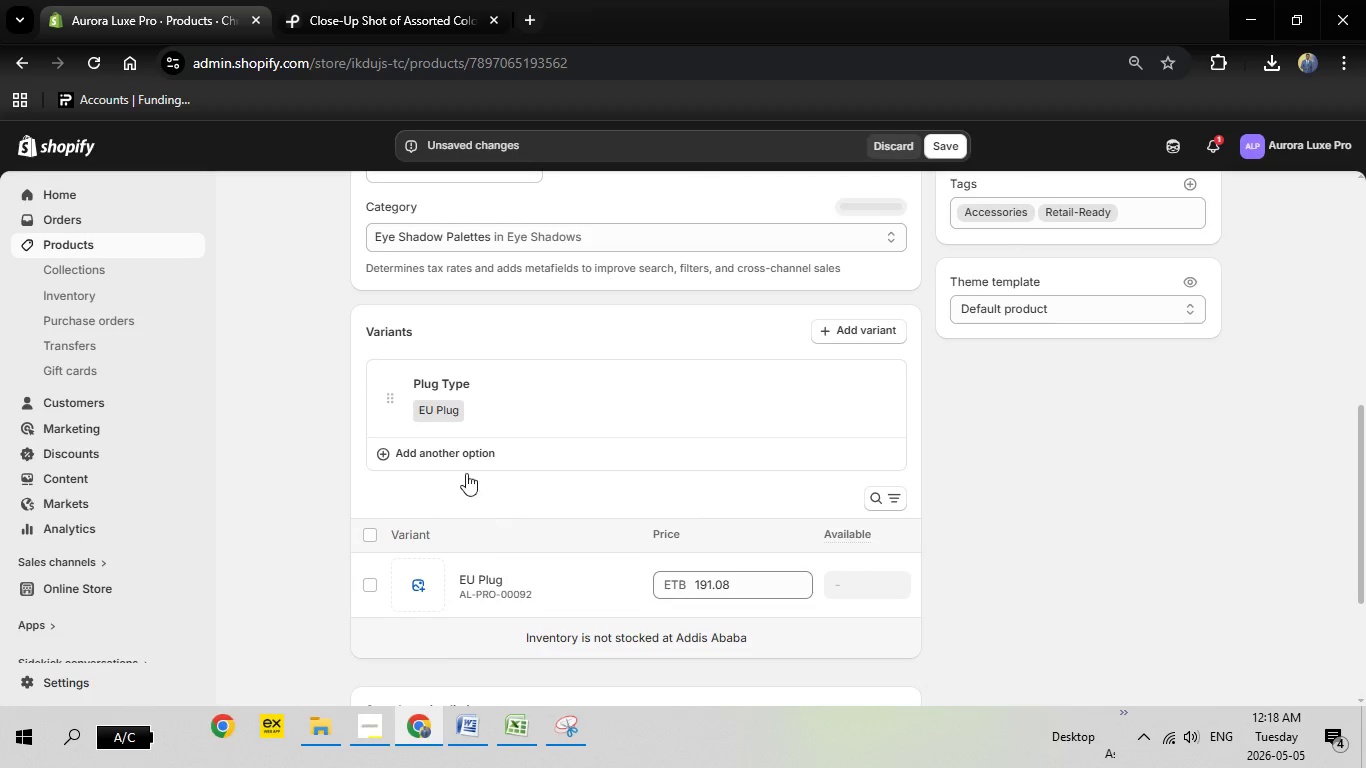 
left_click([455, 405])
 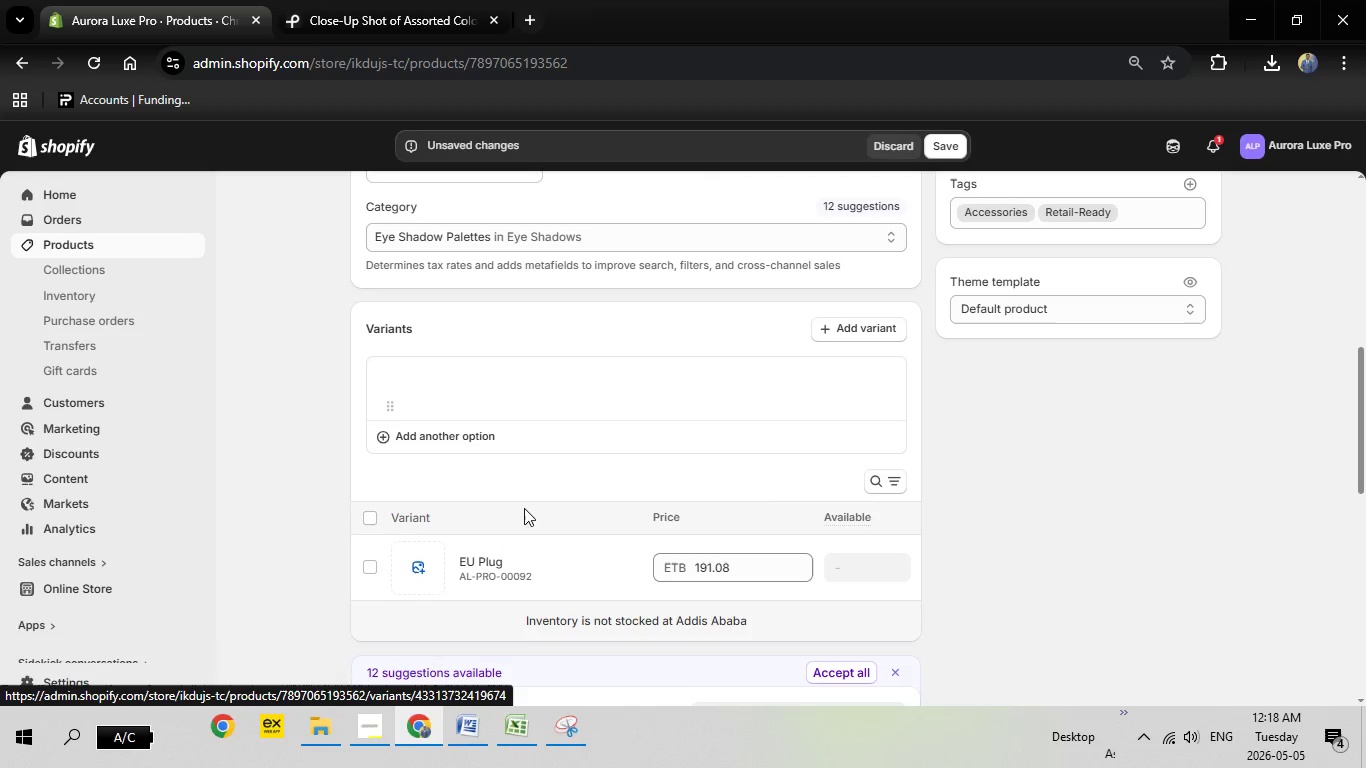 
left_click([465, 726])
 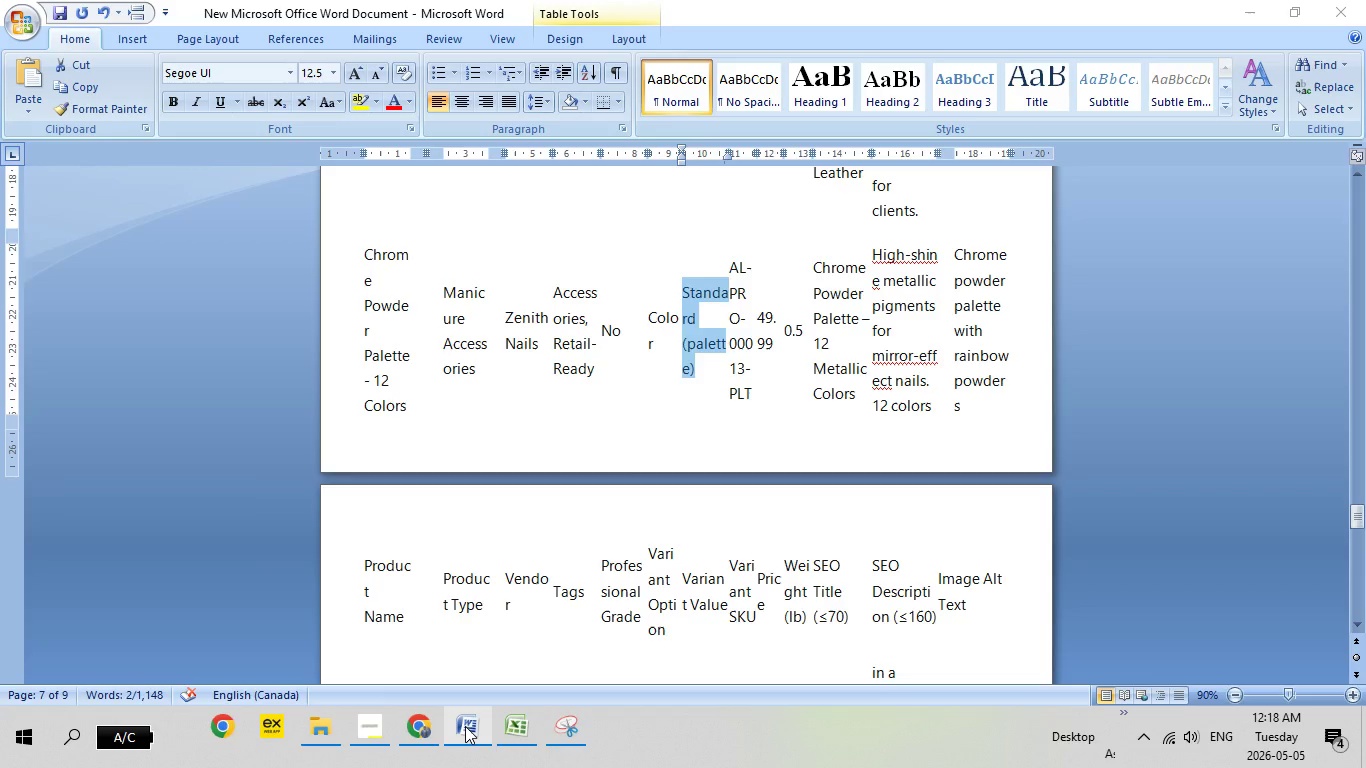 
left_click([465, 726])
 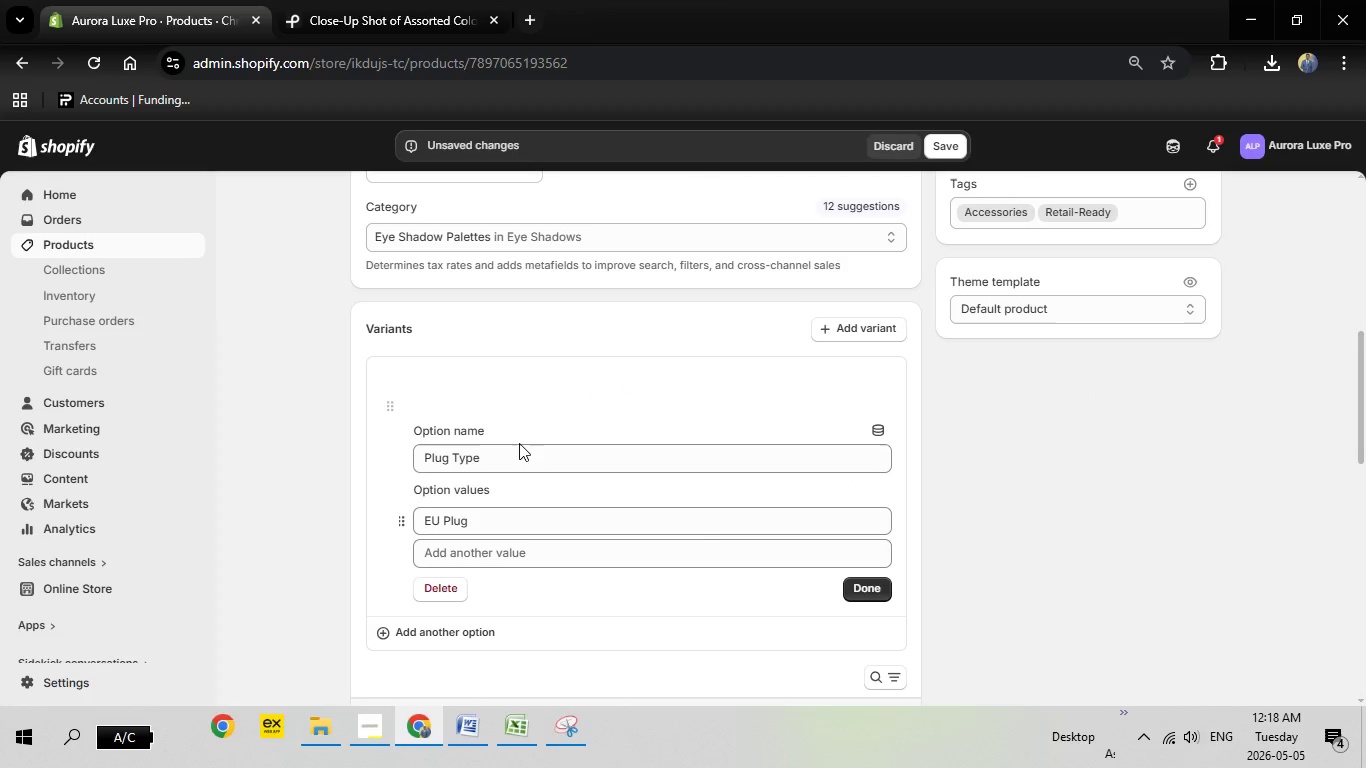 
mouse_move([522, 420])
 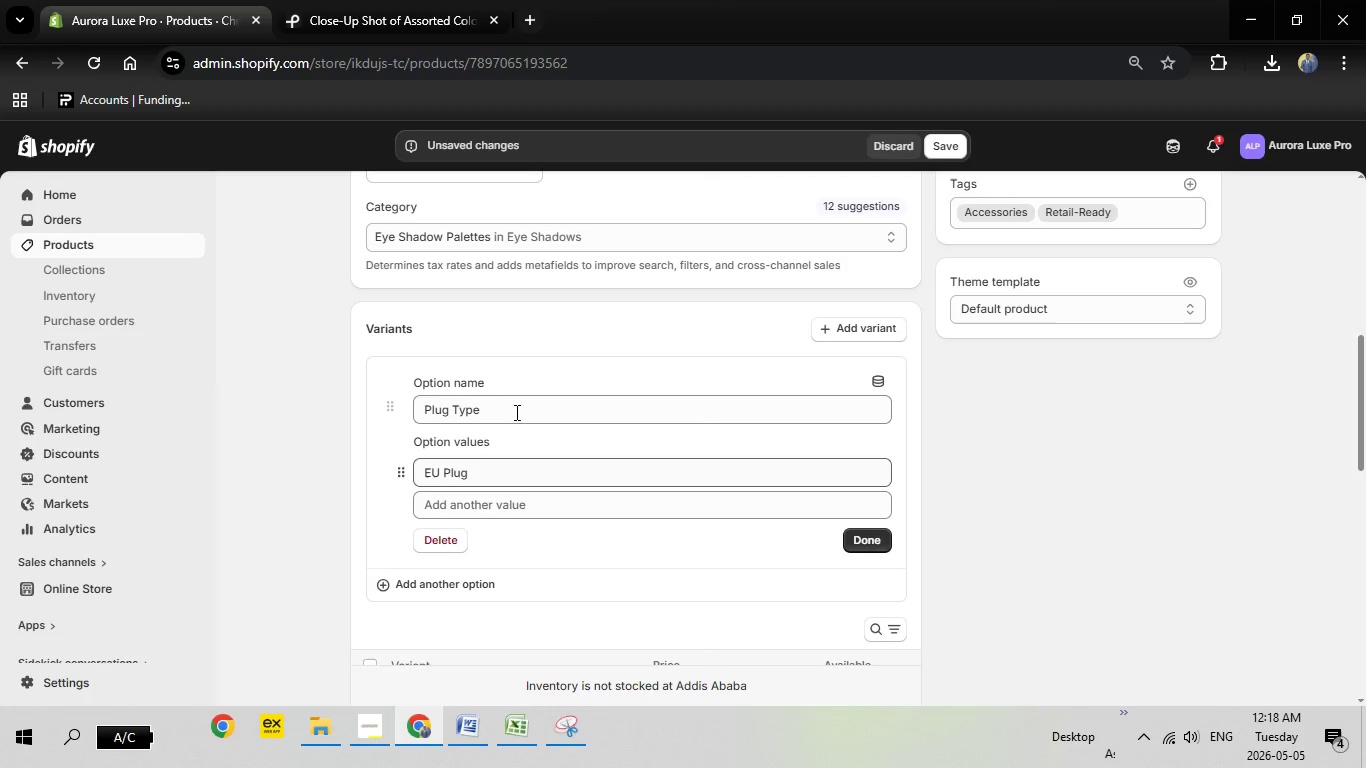 
left_click_drag(start_coordinate=[526, 413], to_coordinate=[405, 397])
 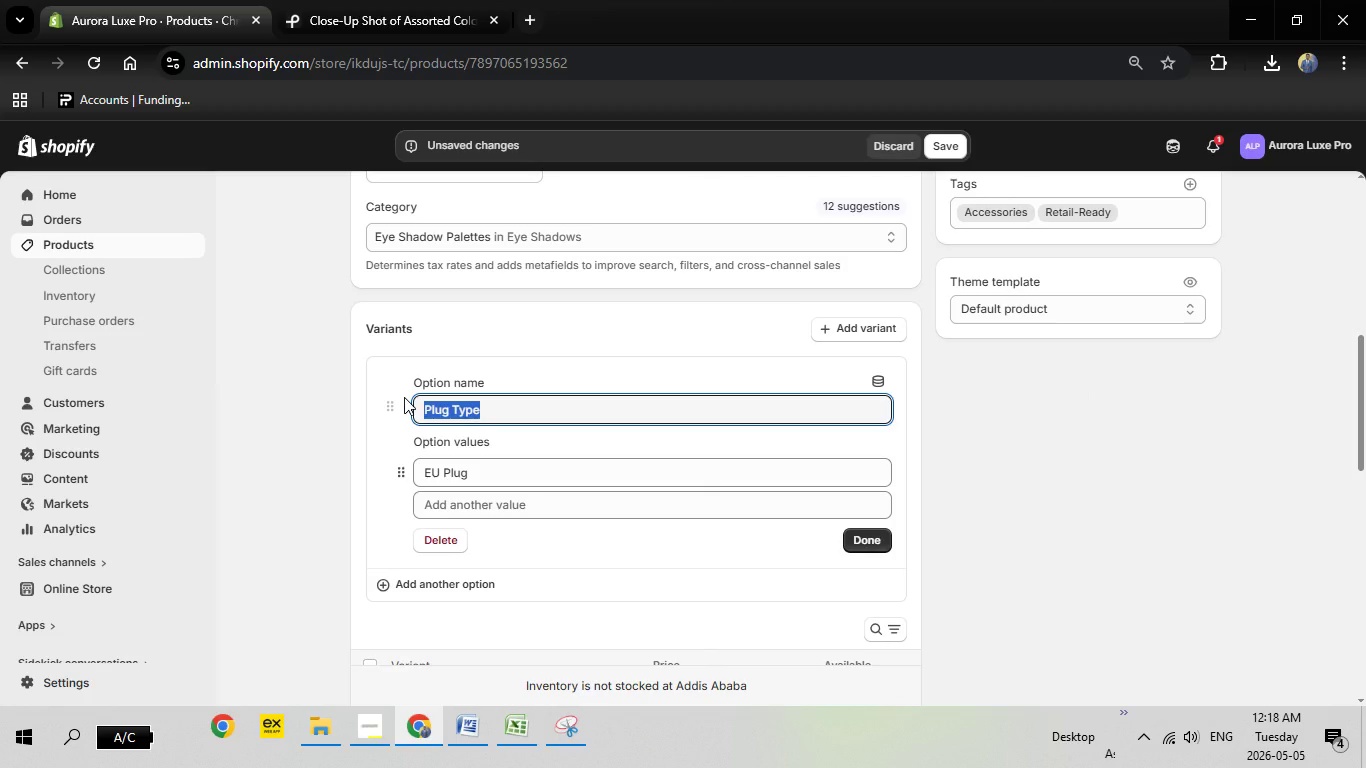 
key(Backspace)
type(Cplol)
 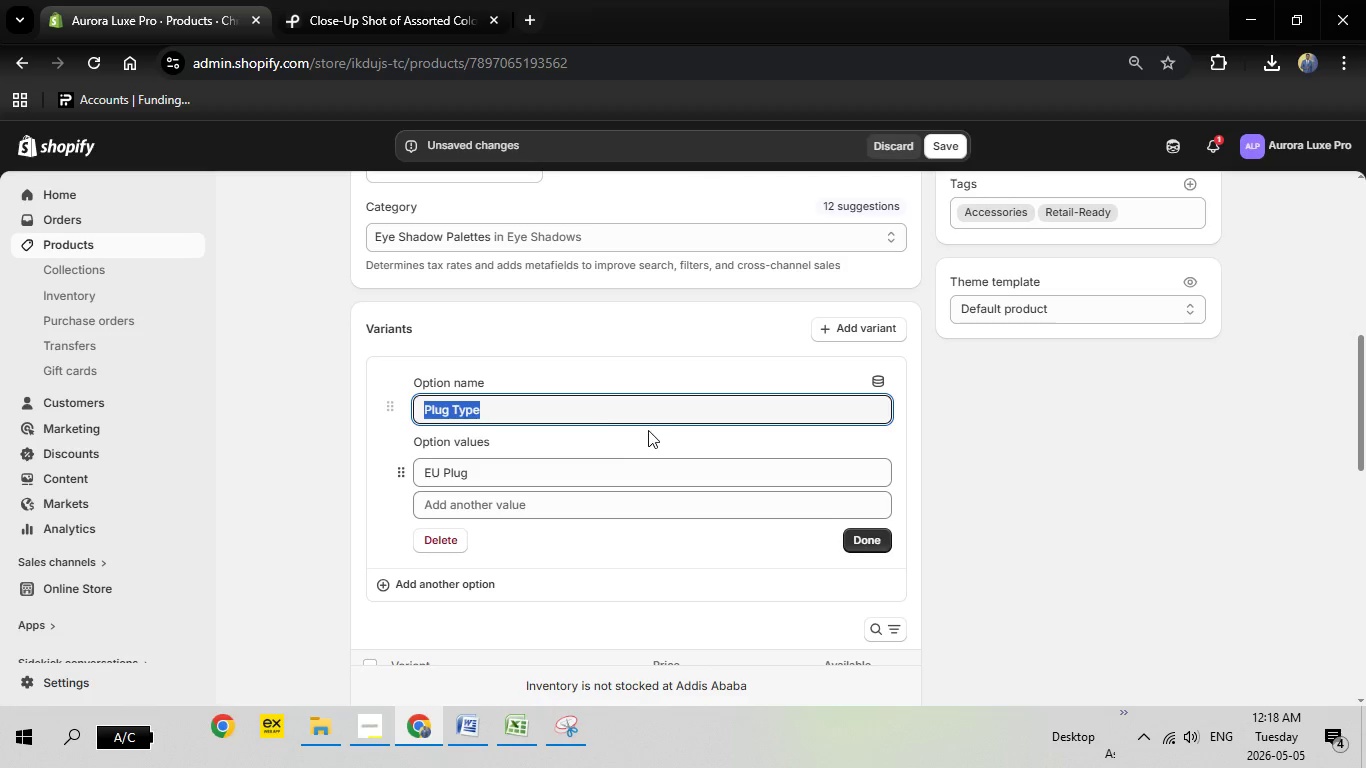 
left_click([556, 402])
 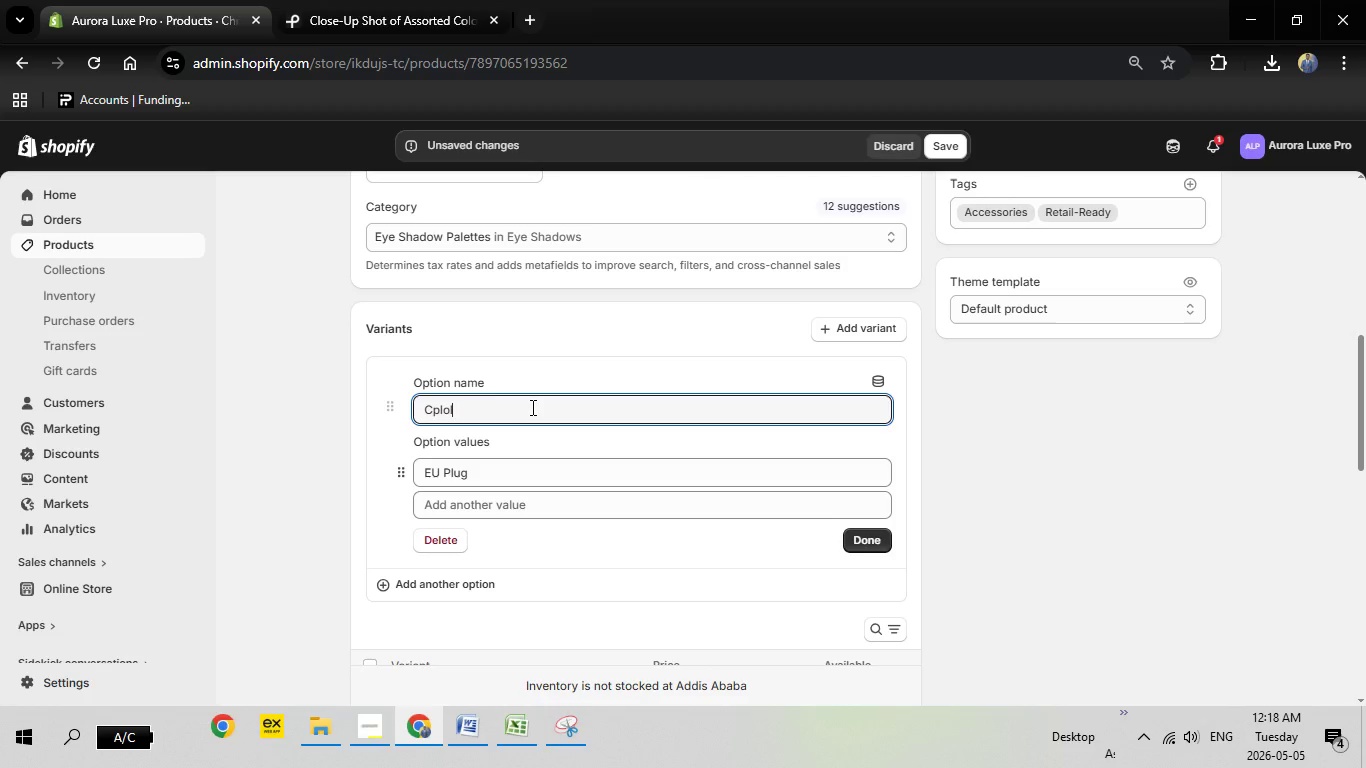 
key(Backspace)
key(Backspace)
key(Backspace)
key(Backspace)
key(Backspace)
type(Color)
 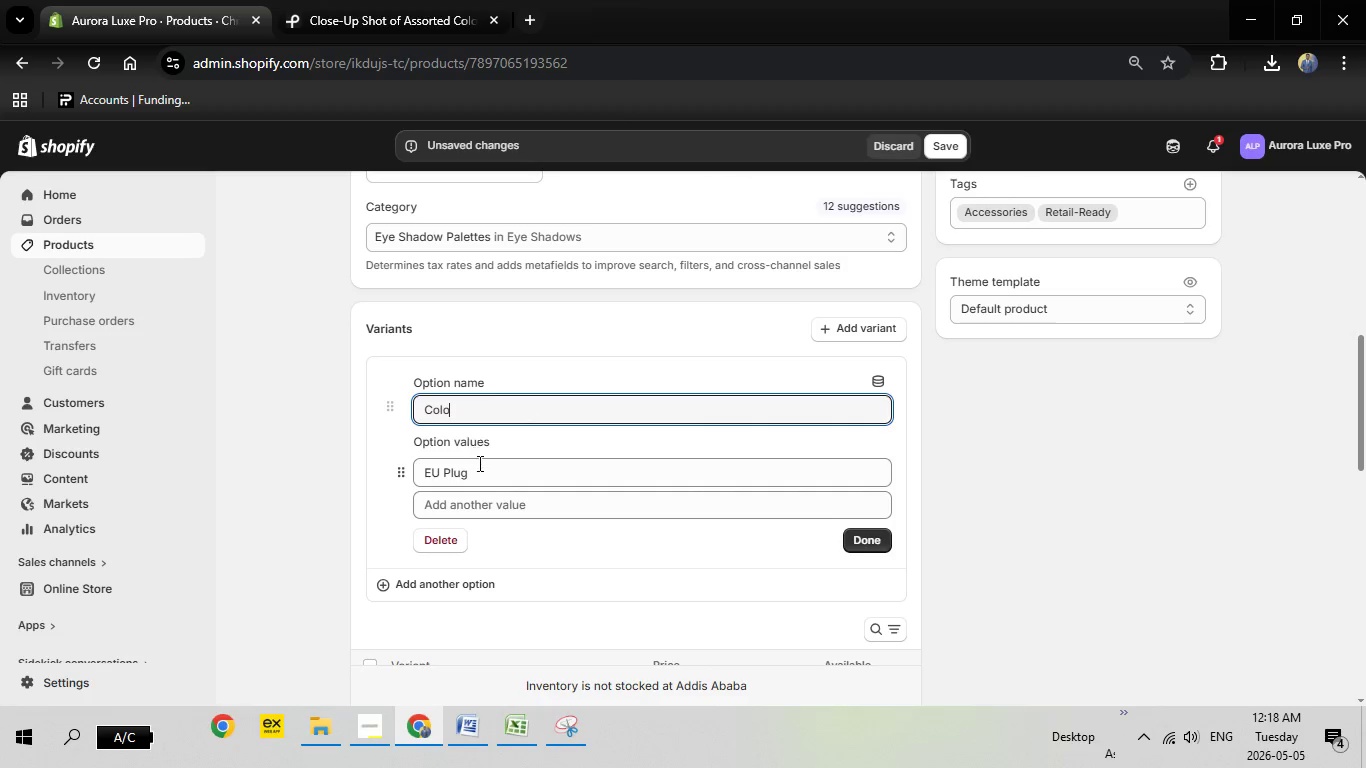 
left_click([480, 476])
 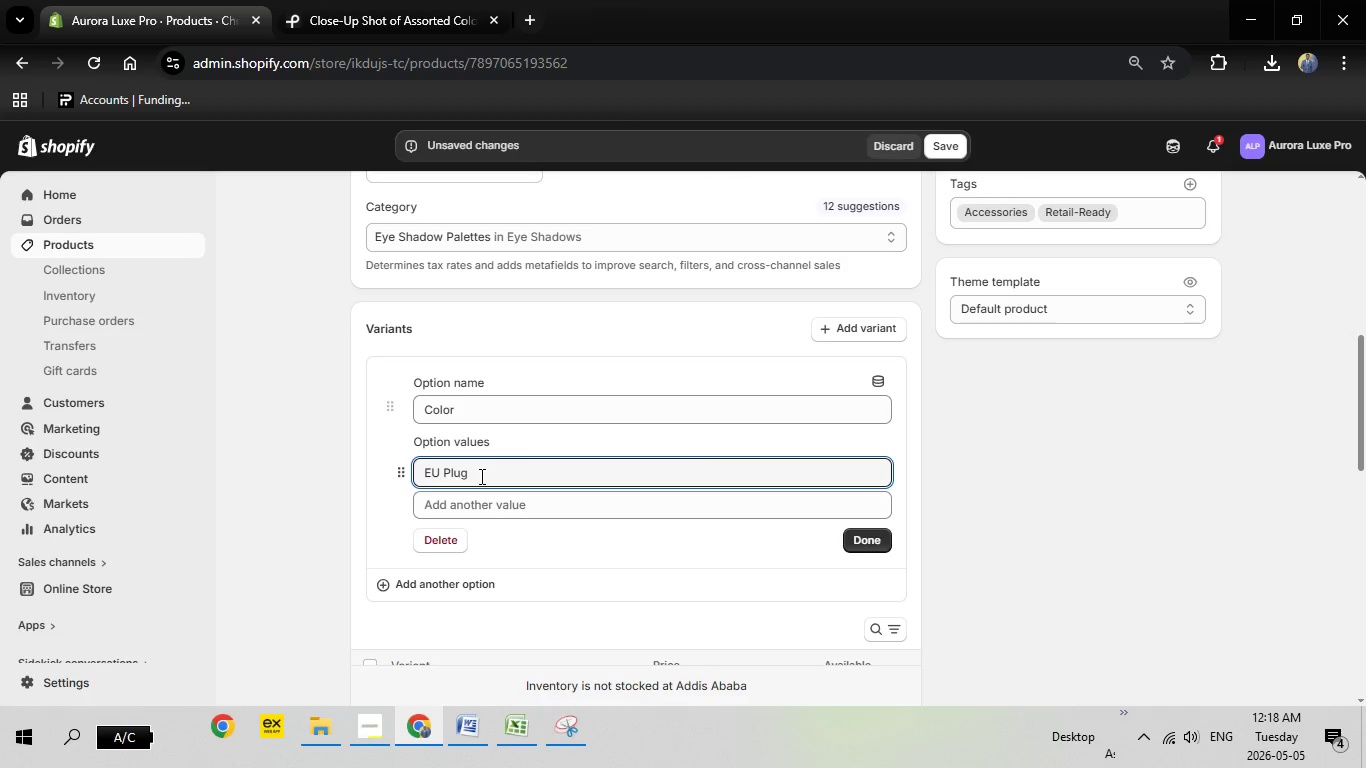 
left_click([480, 476])
 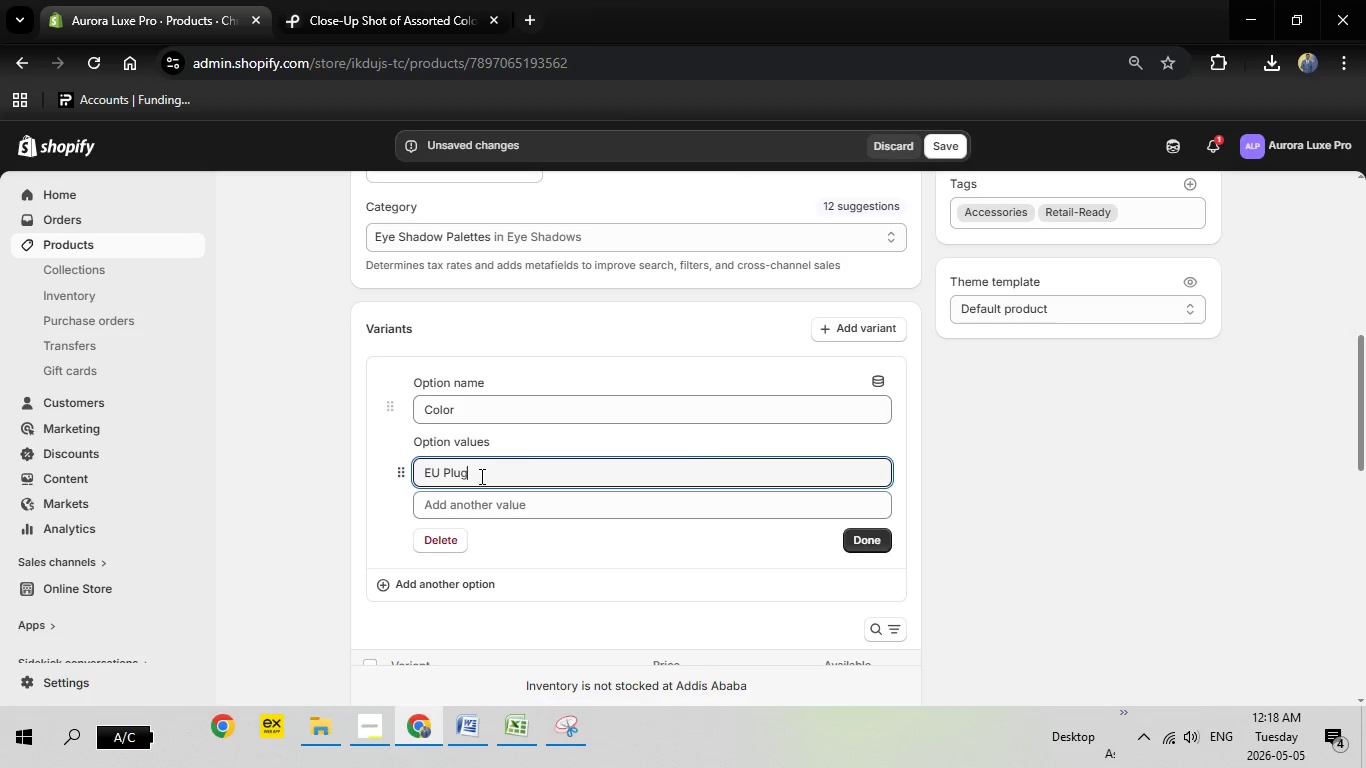 
key(Backspace)
 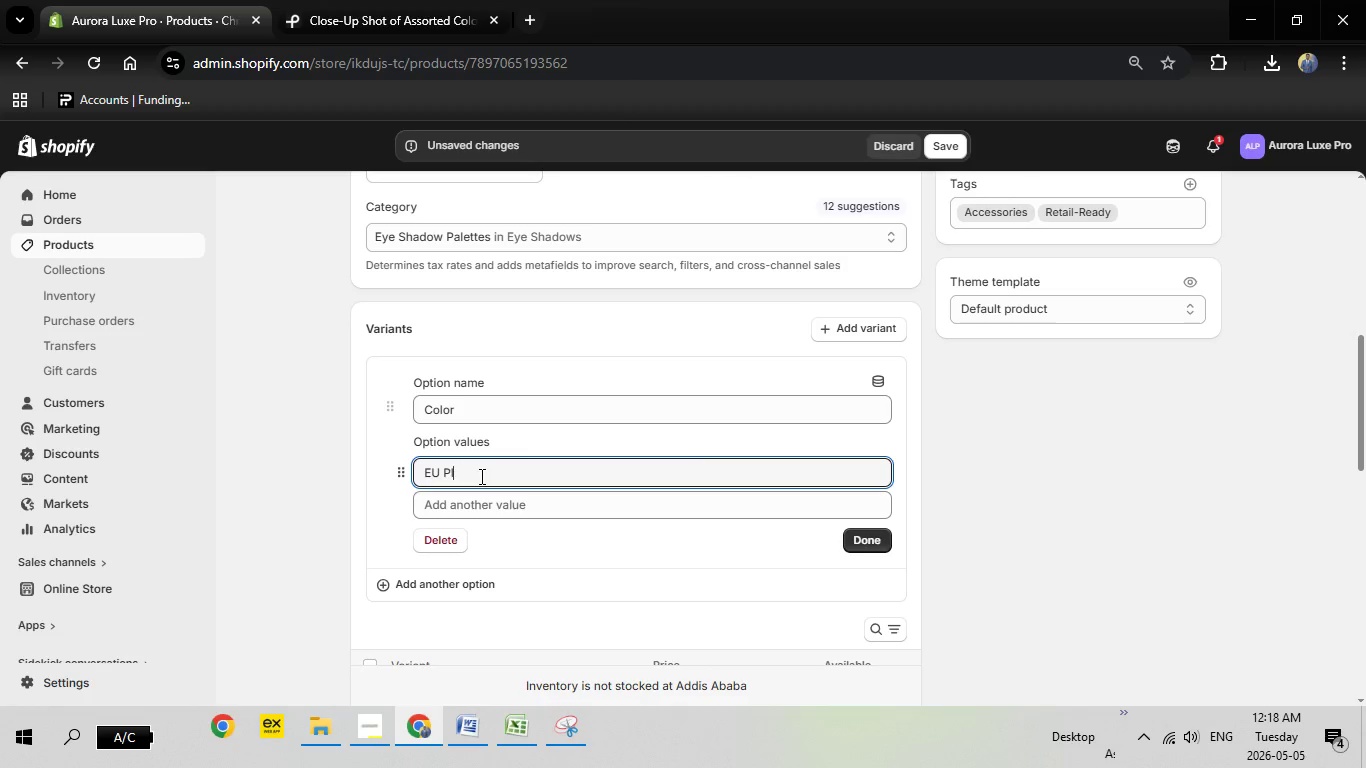 
key(Backspace)
 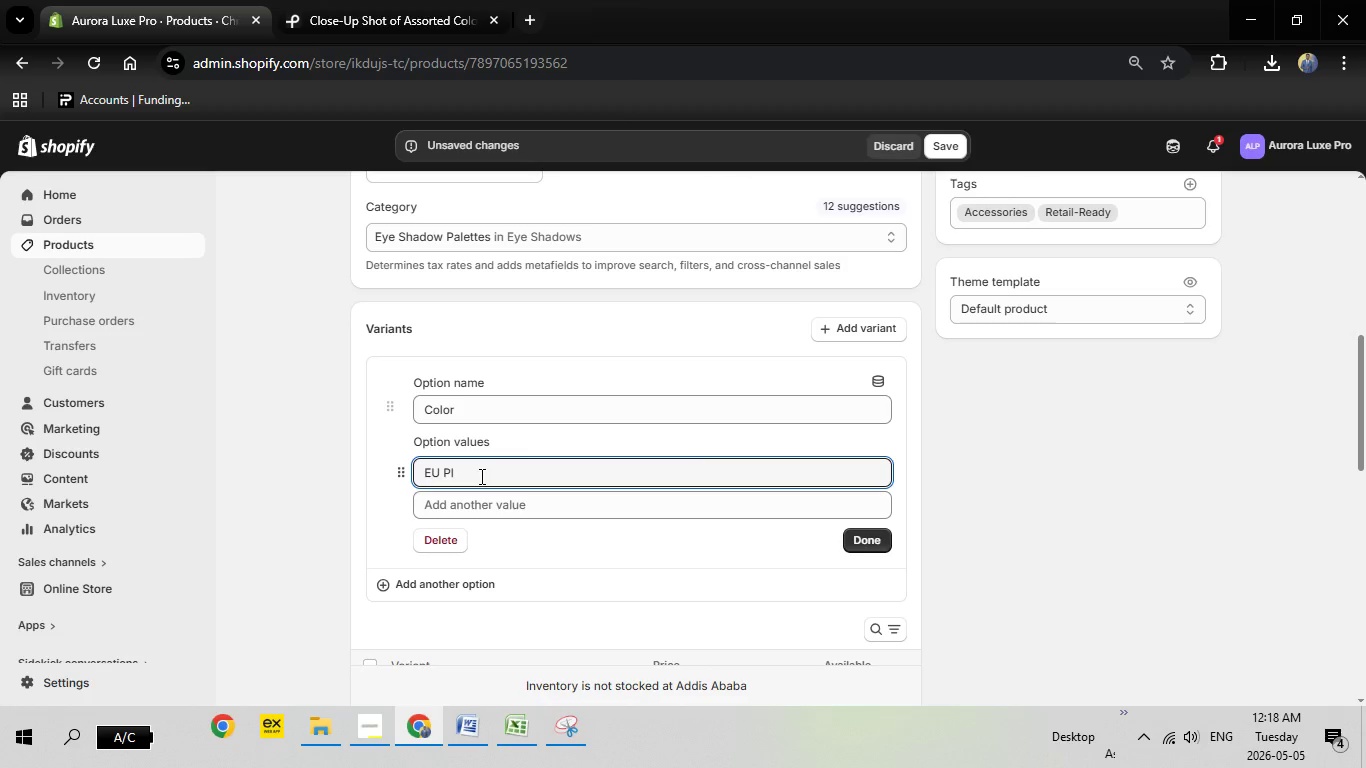 
key(Backspace)
 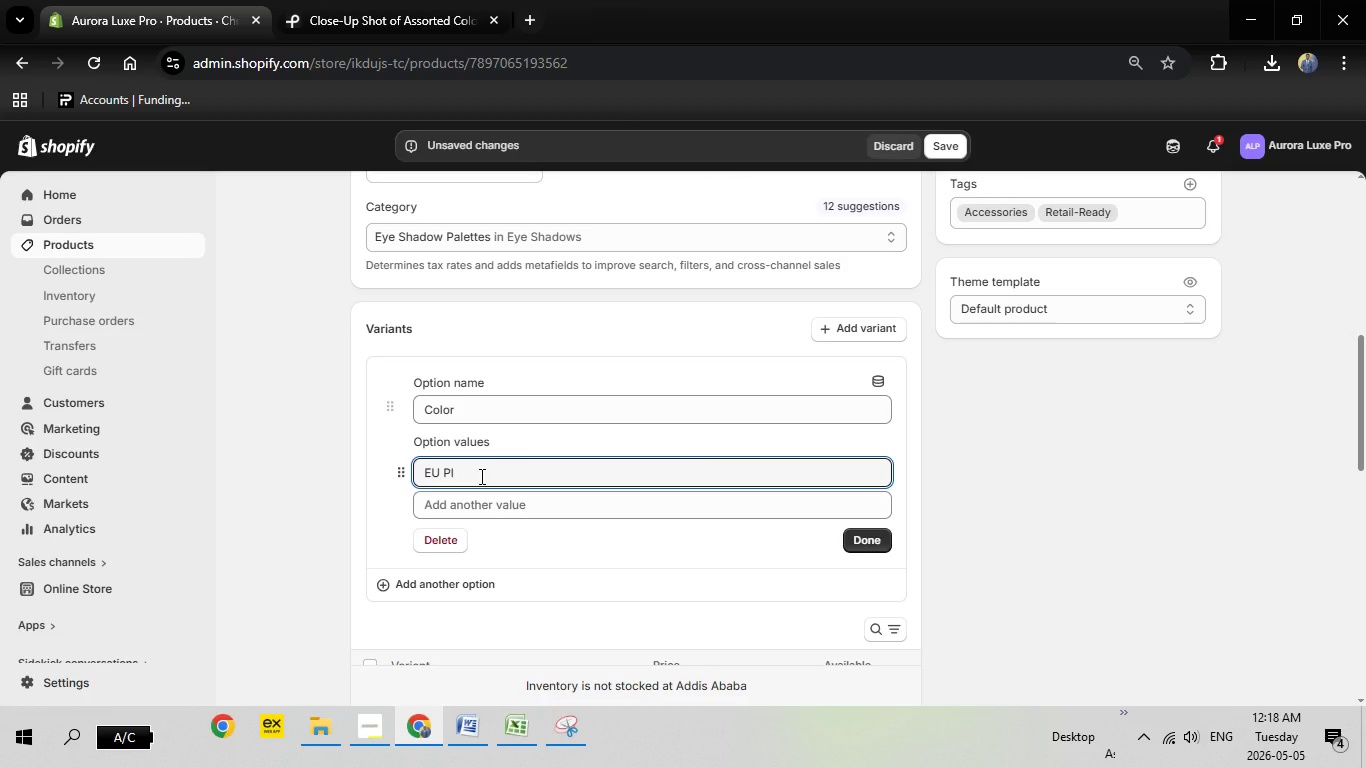 
key(Backspace)
 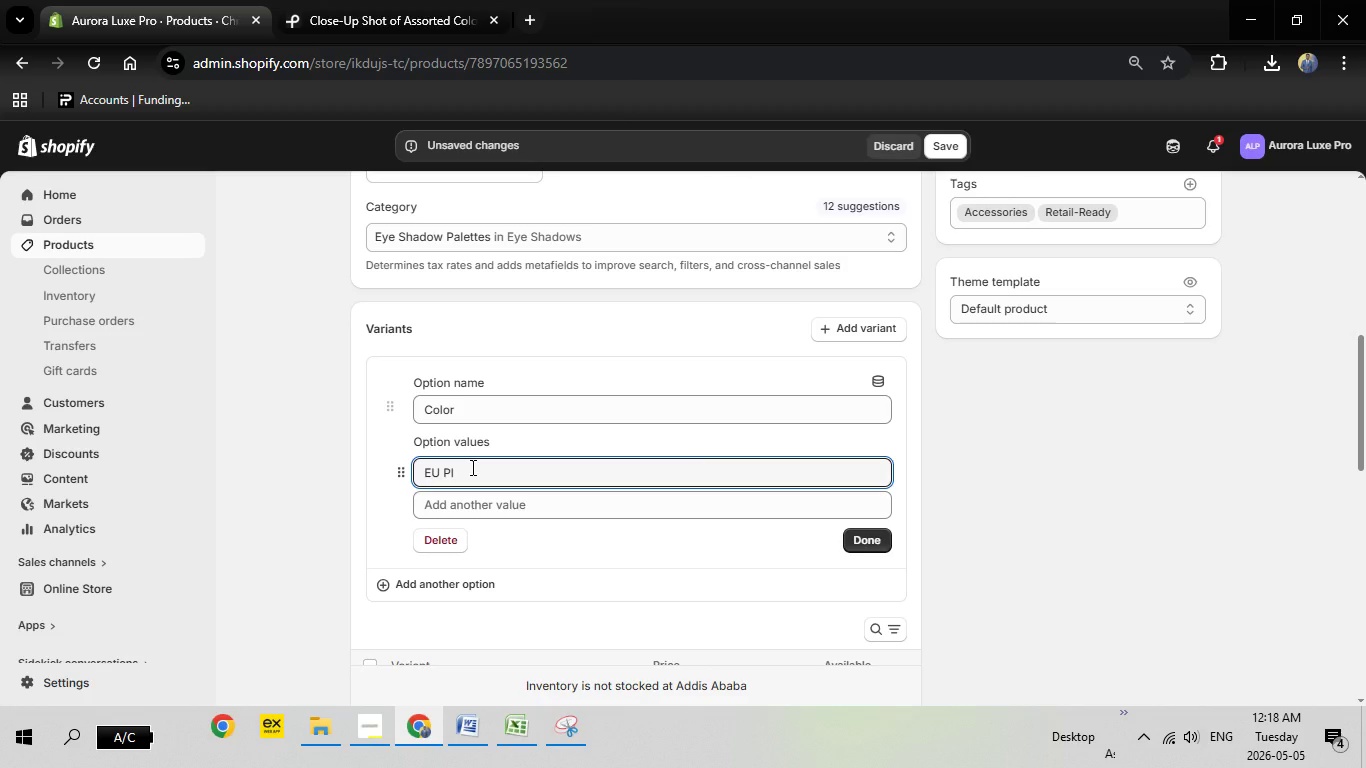 
key(Backspace)
 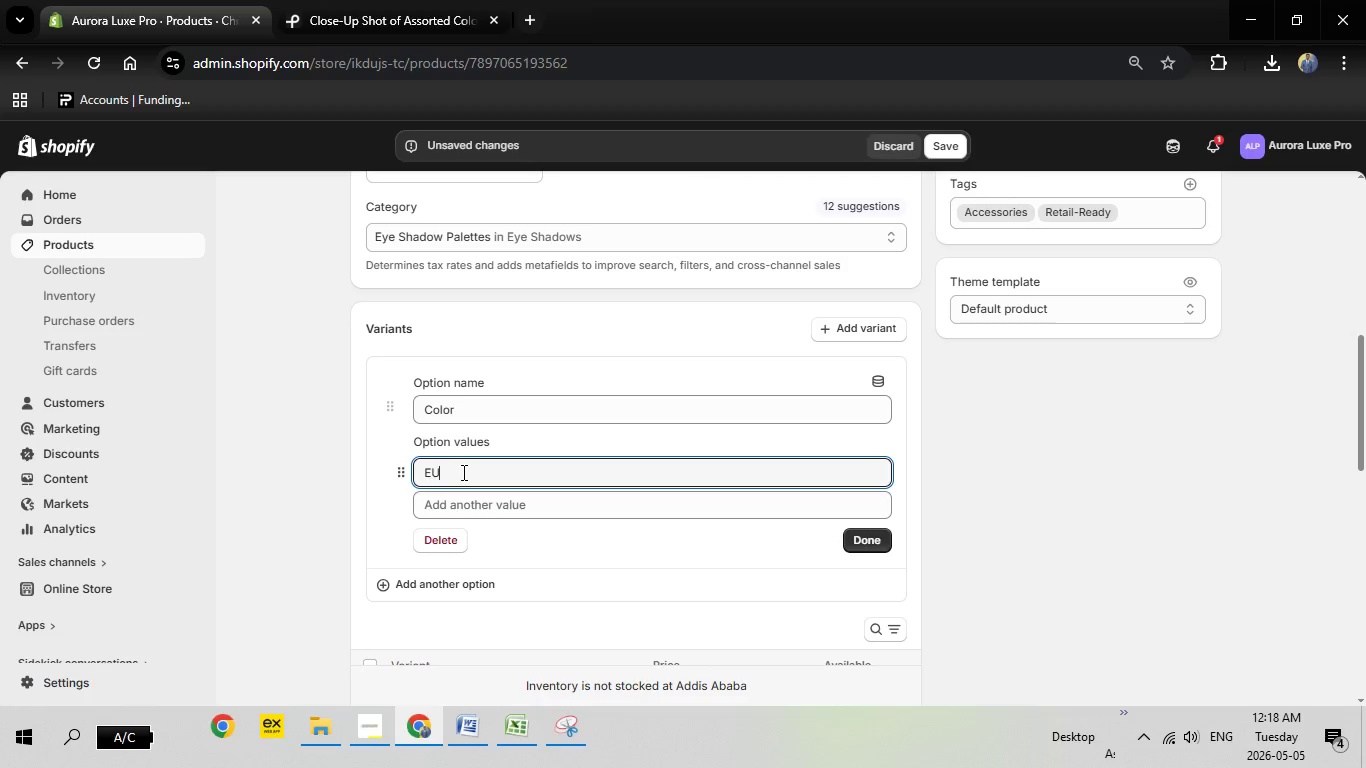 
key(Backspace)
 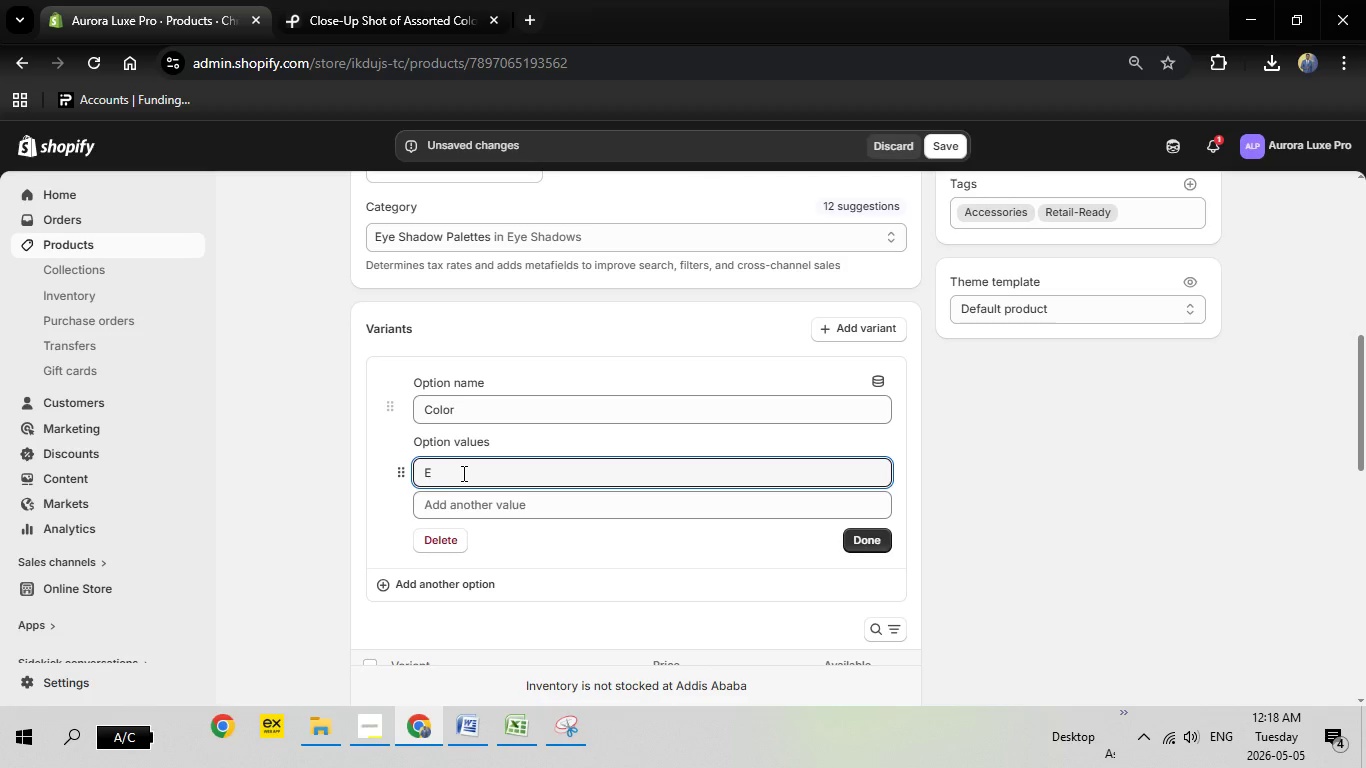 
key(Backspace)
 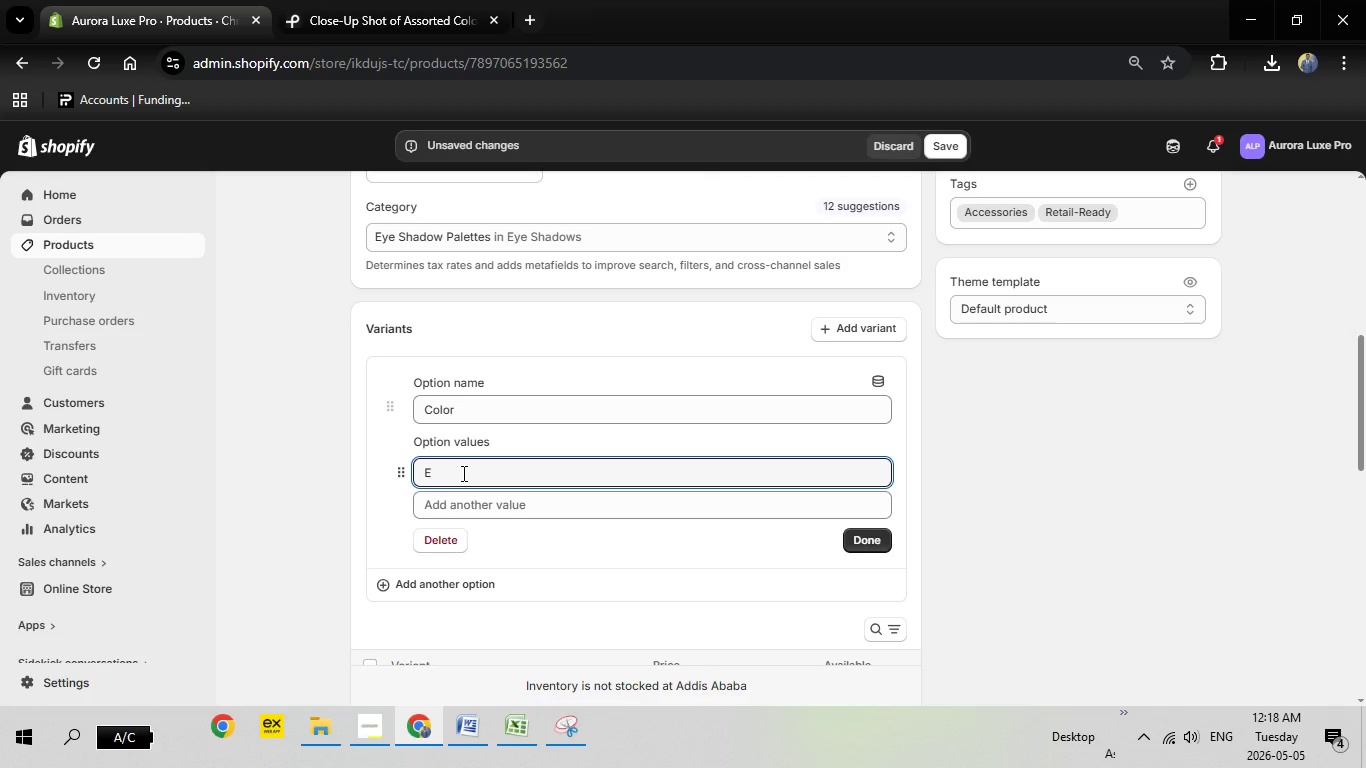 
right_click([462, 473])
 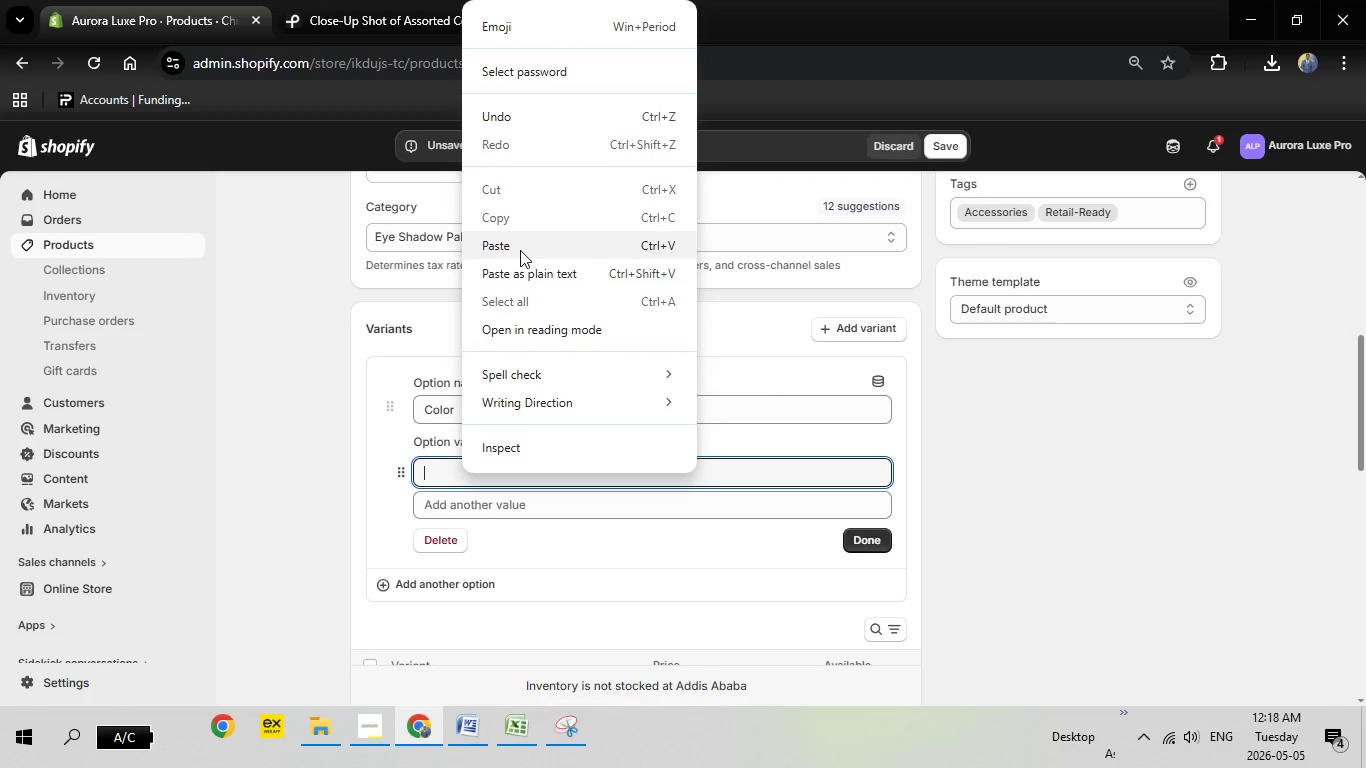 
left_click([522, 244])
 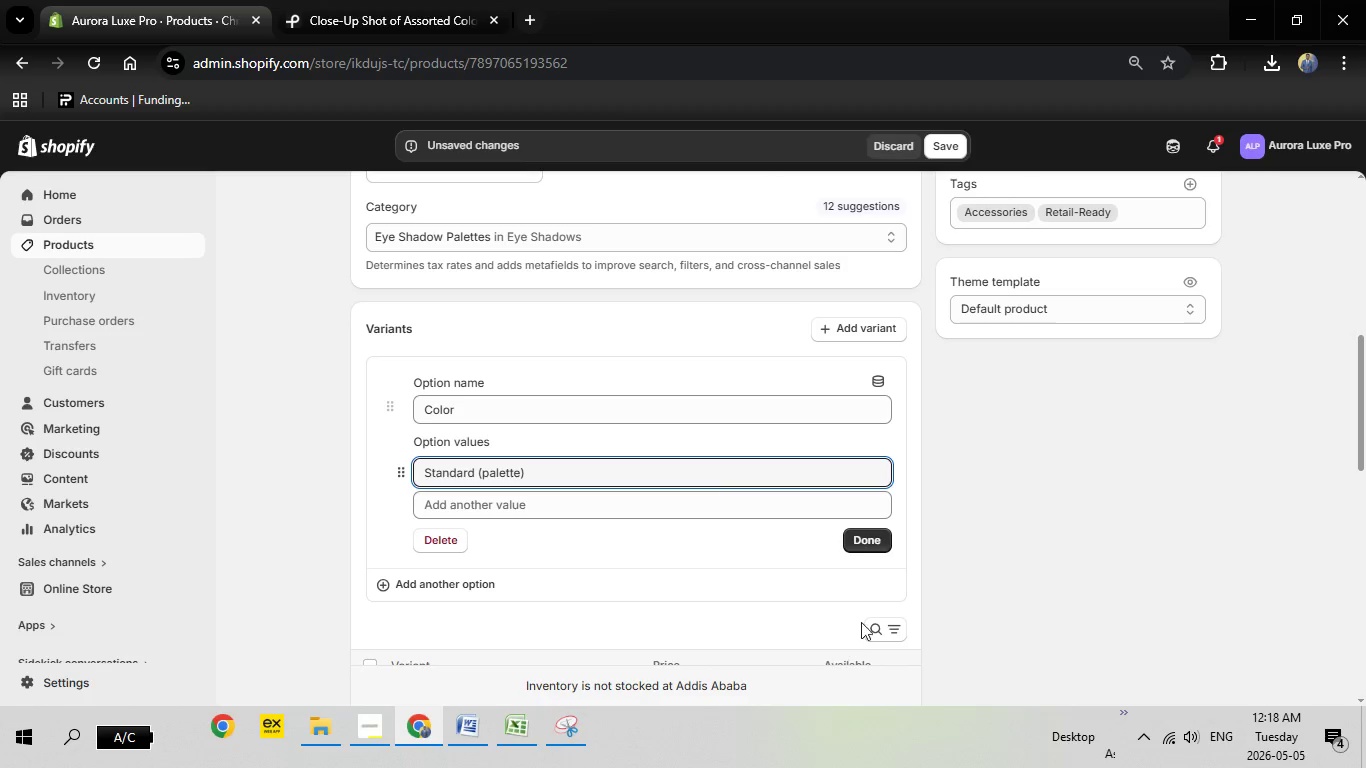 
wait(5.56)
 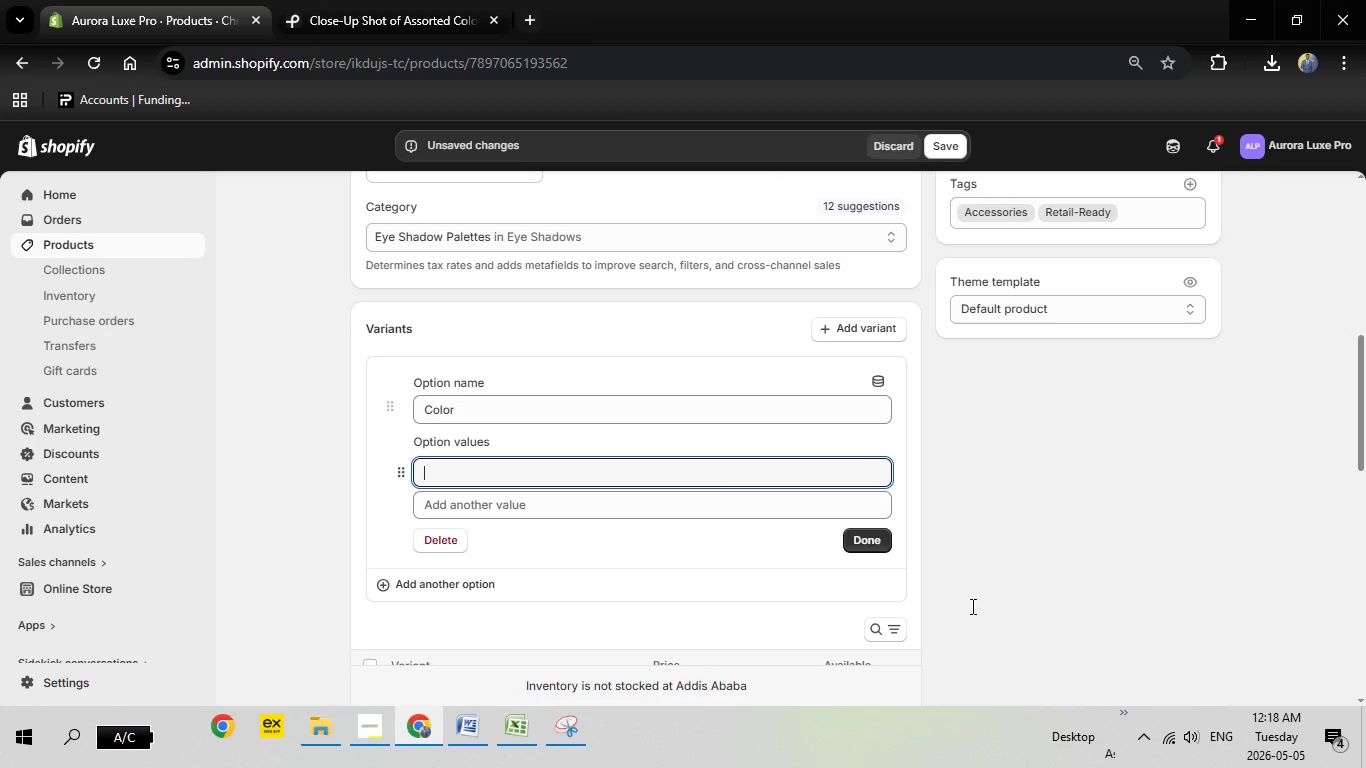 
left_click([863, 542])
 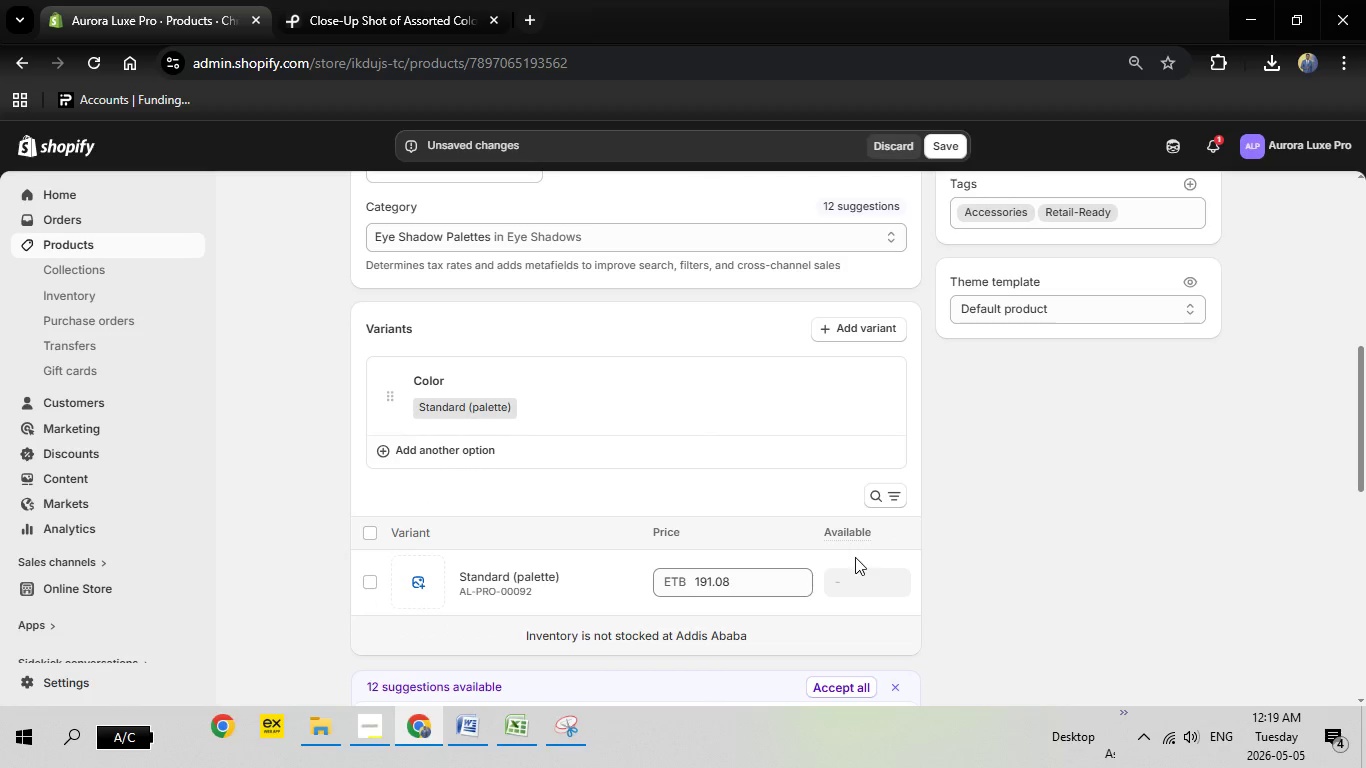 
scroll: coordinate [822, 564], scroll_direction: down, amount: 2.0
 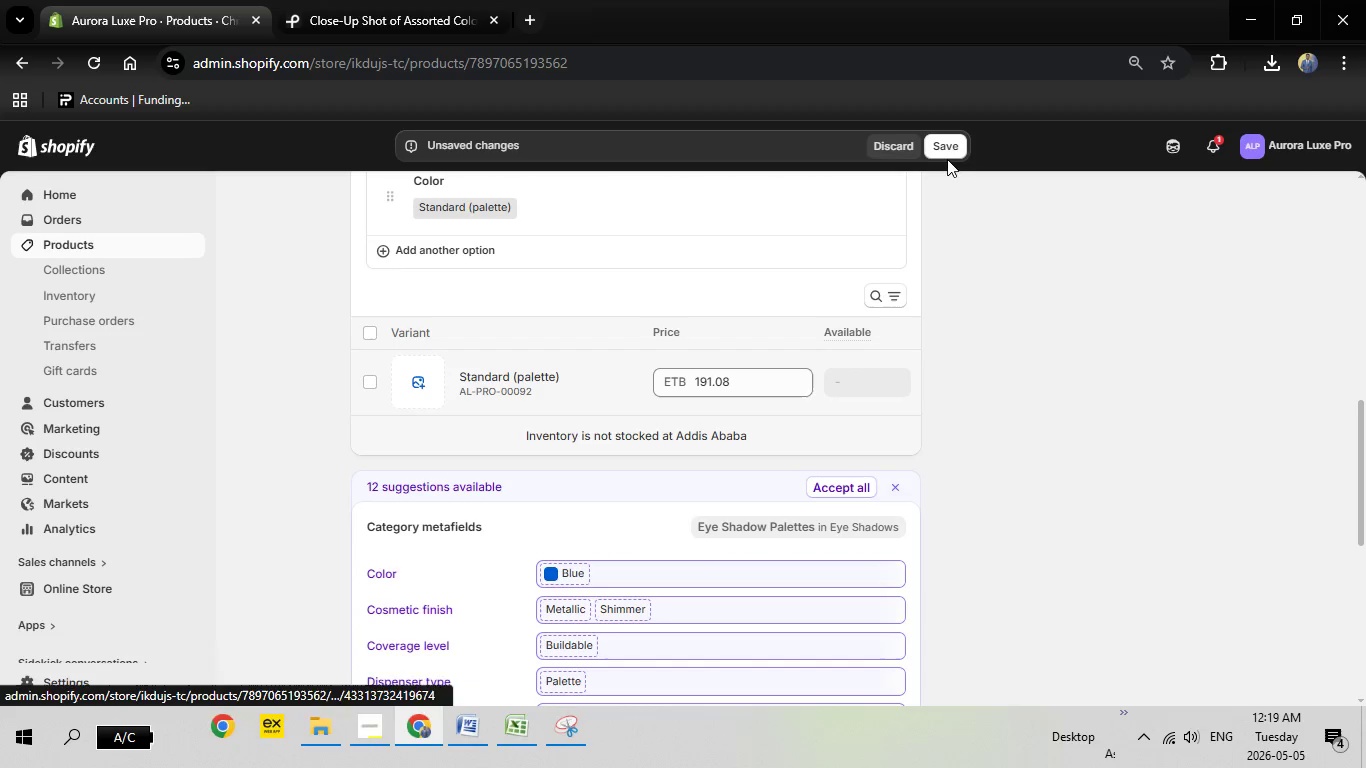 
left_click([957, 146])
 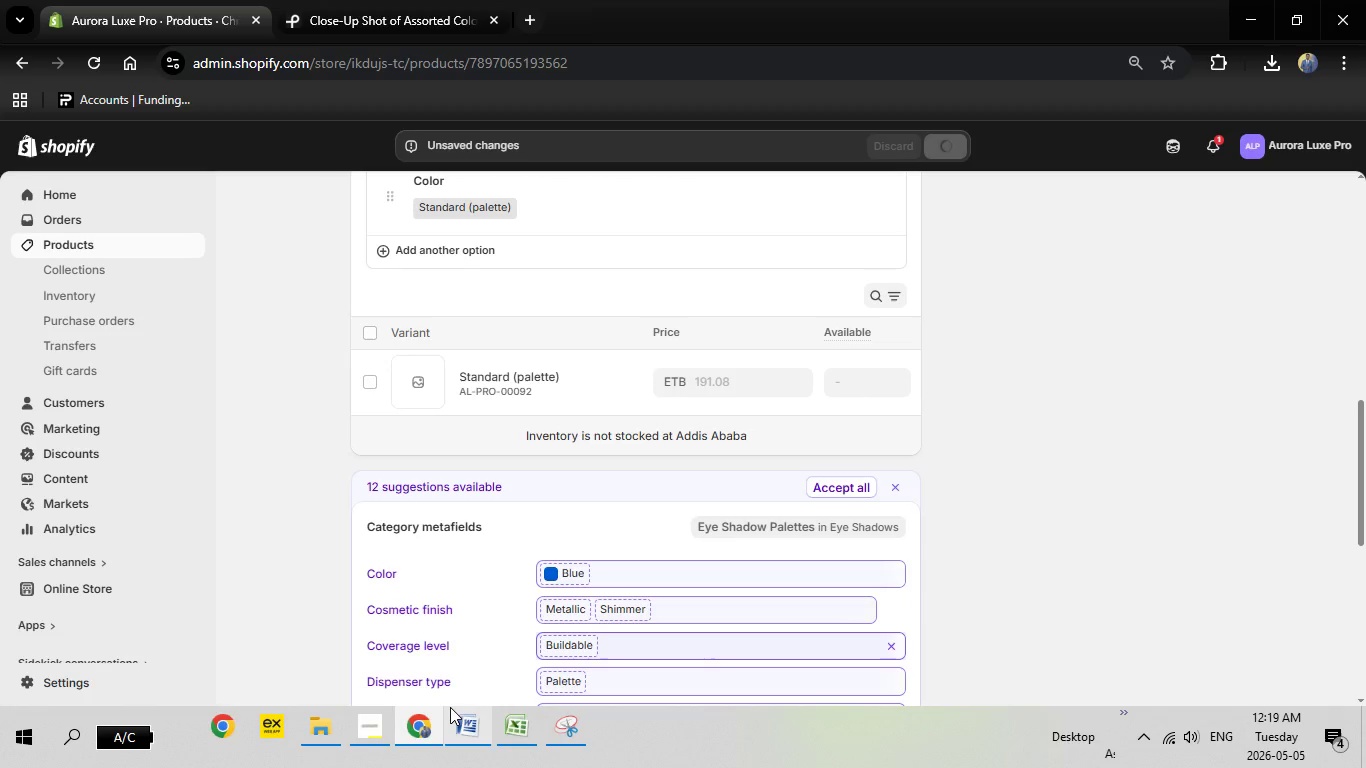 
wait(21.95)
 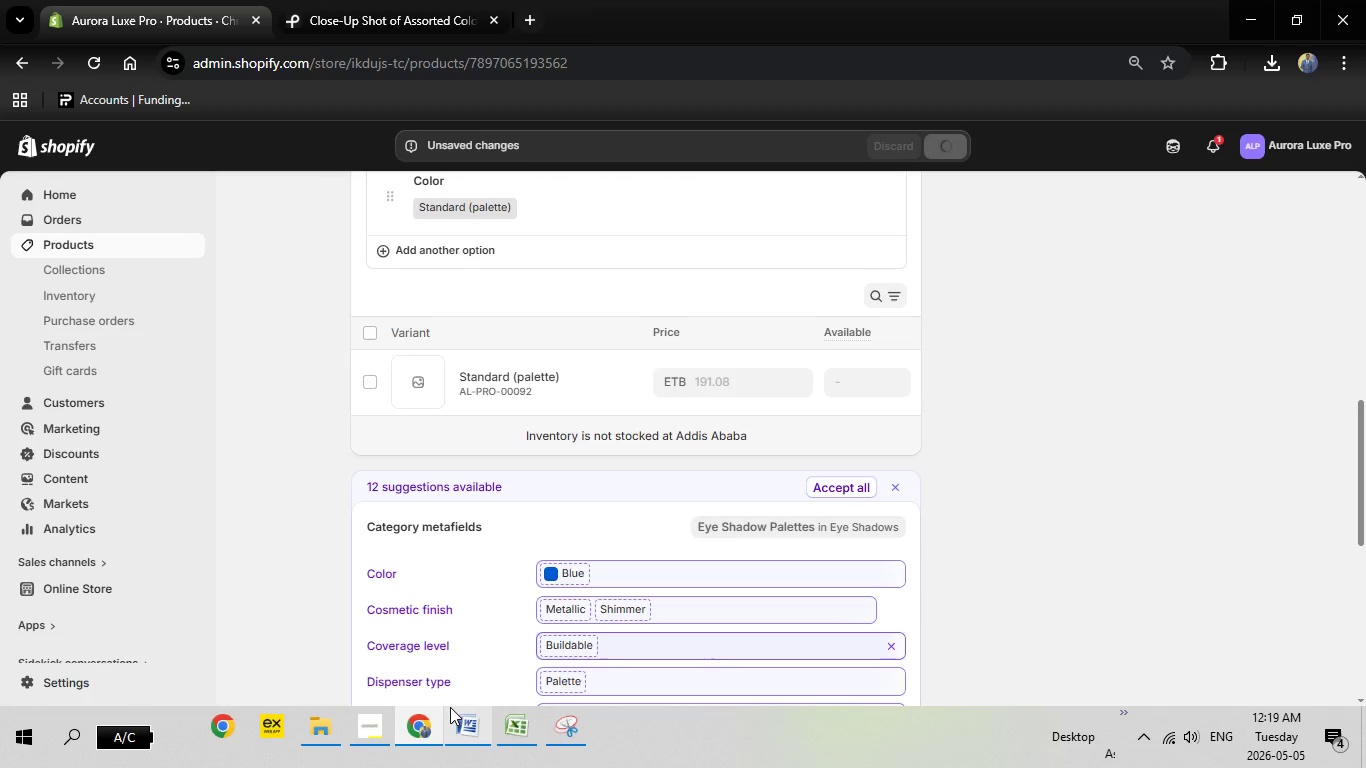 
left_click([426, 725])
 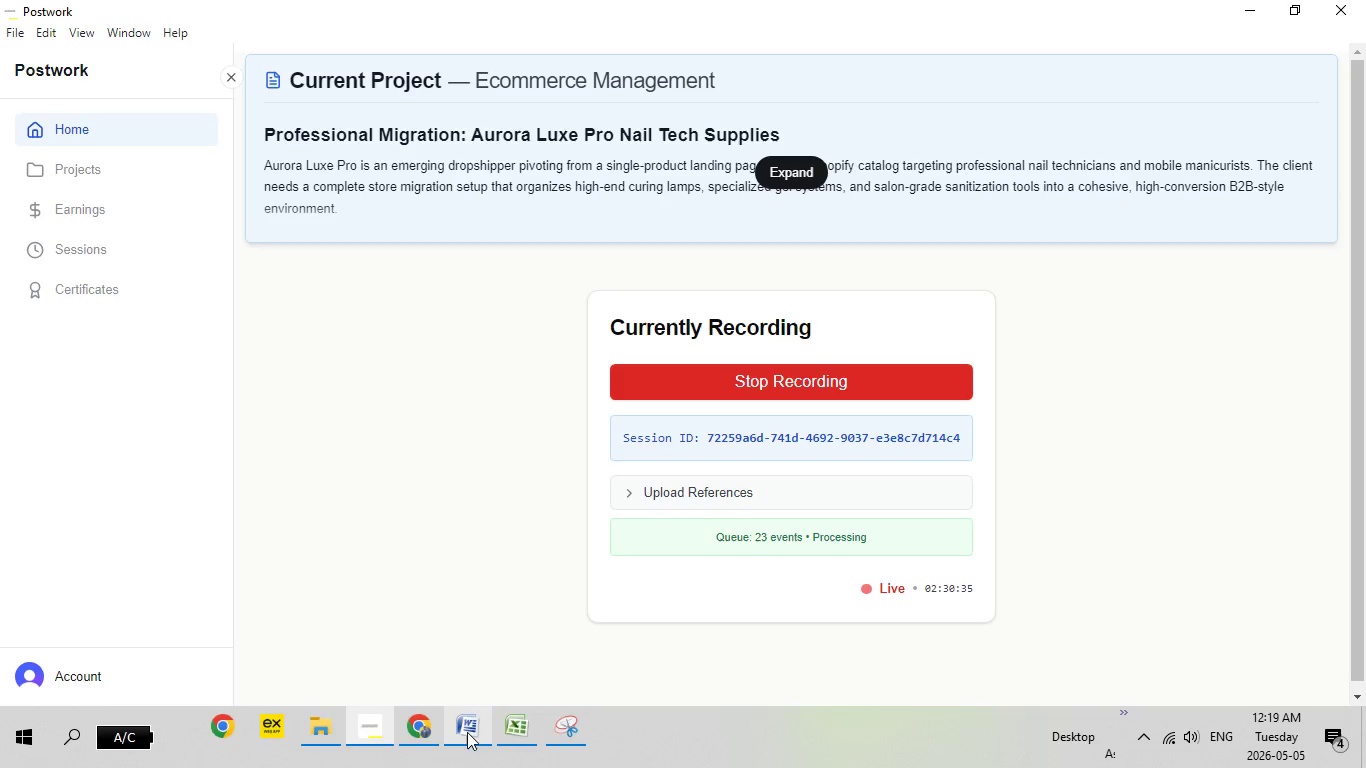 
left_click([473, 734])
 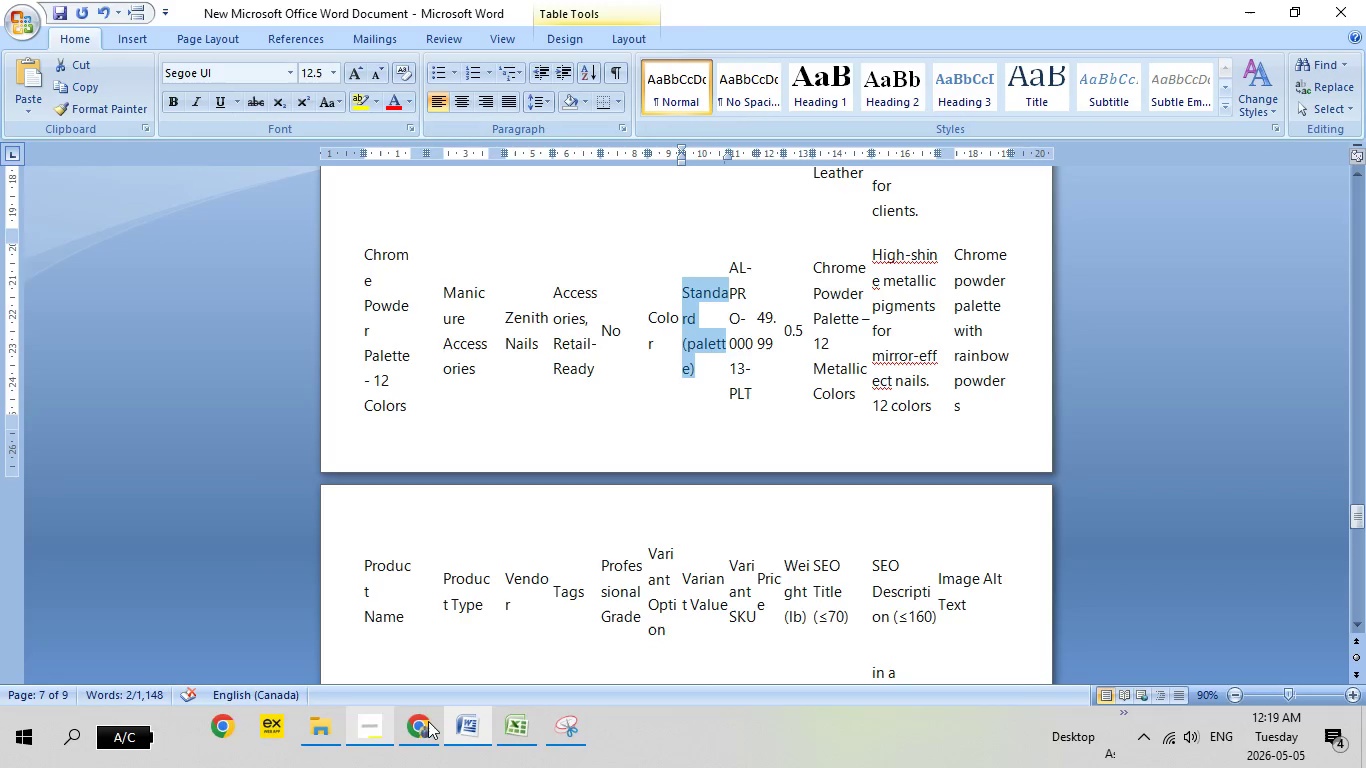 
left_click([368, 721])